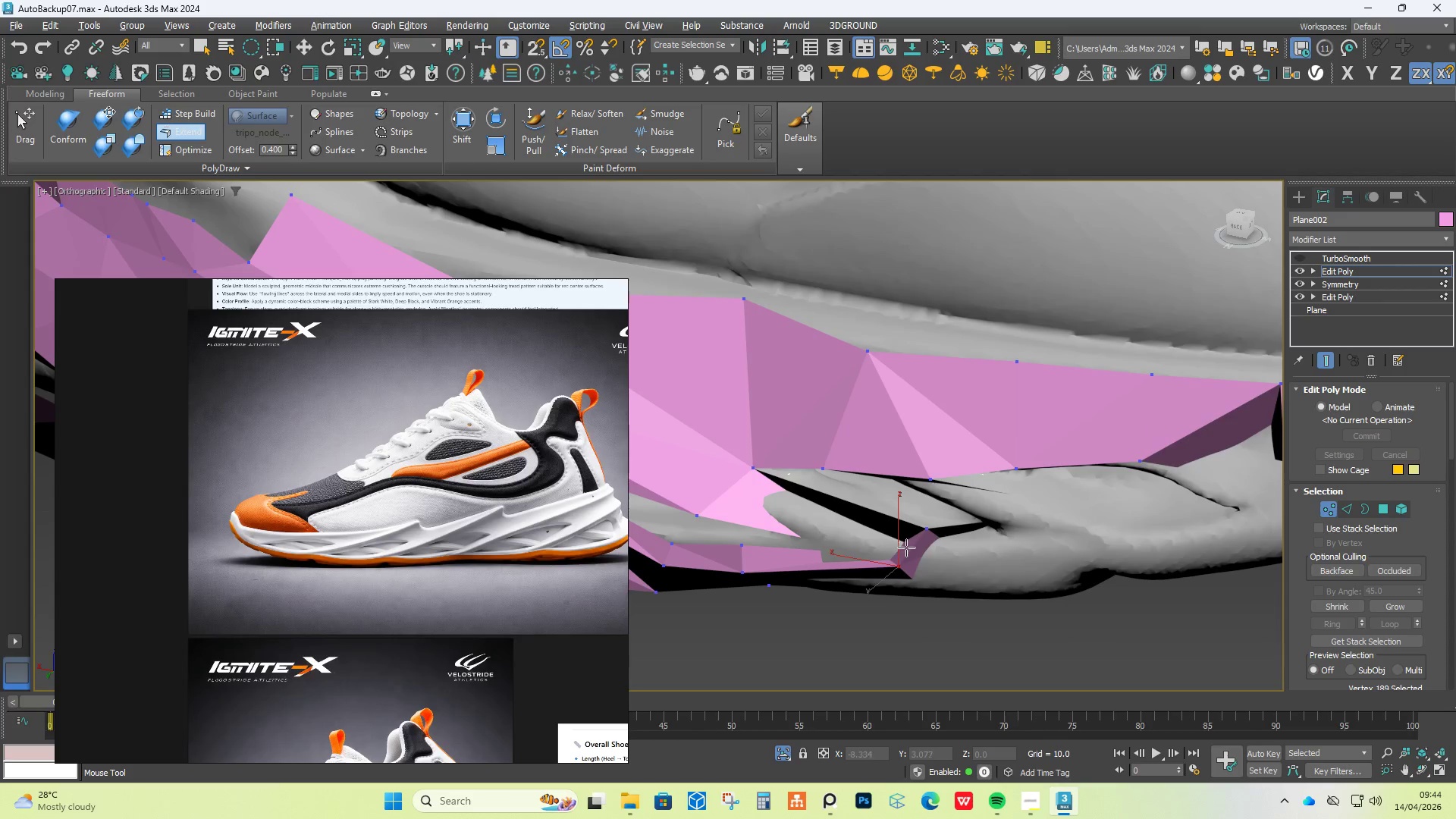 
key(Alt+Control+Shift+ShiftLeft)
 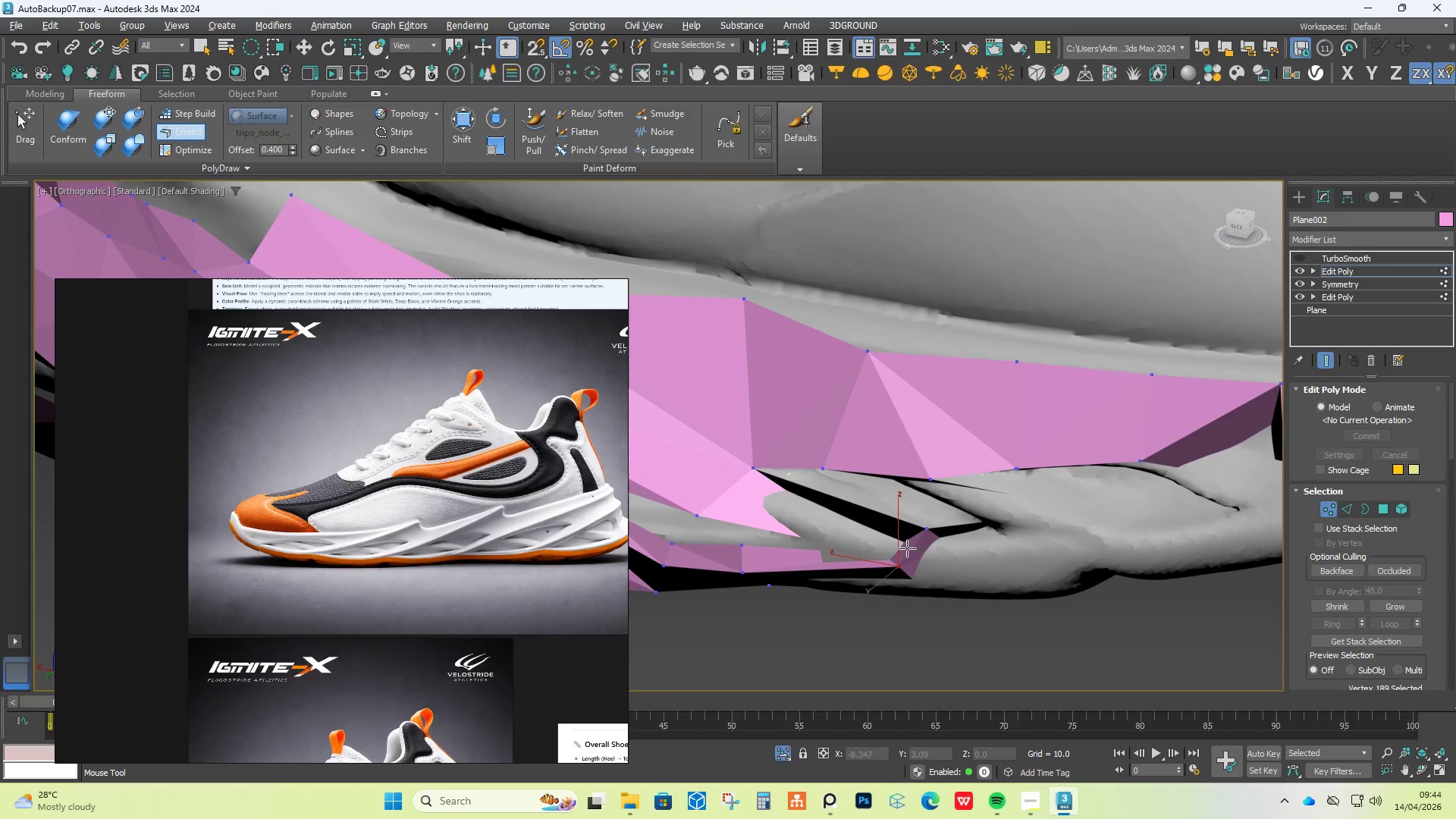 
key(Alt+Control+Shift+ShiftLeft)
 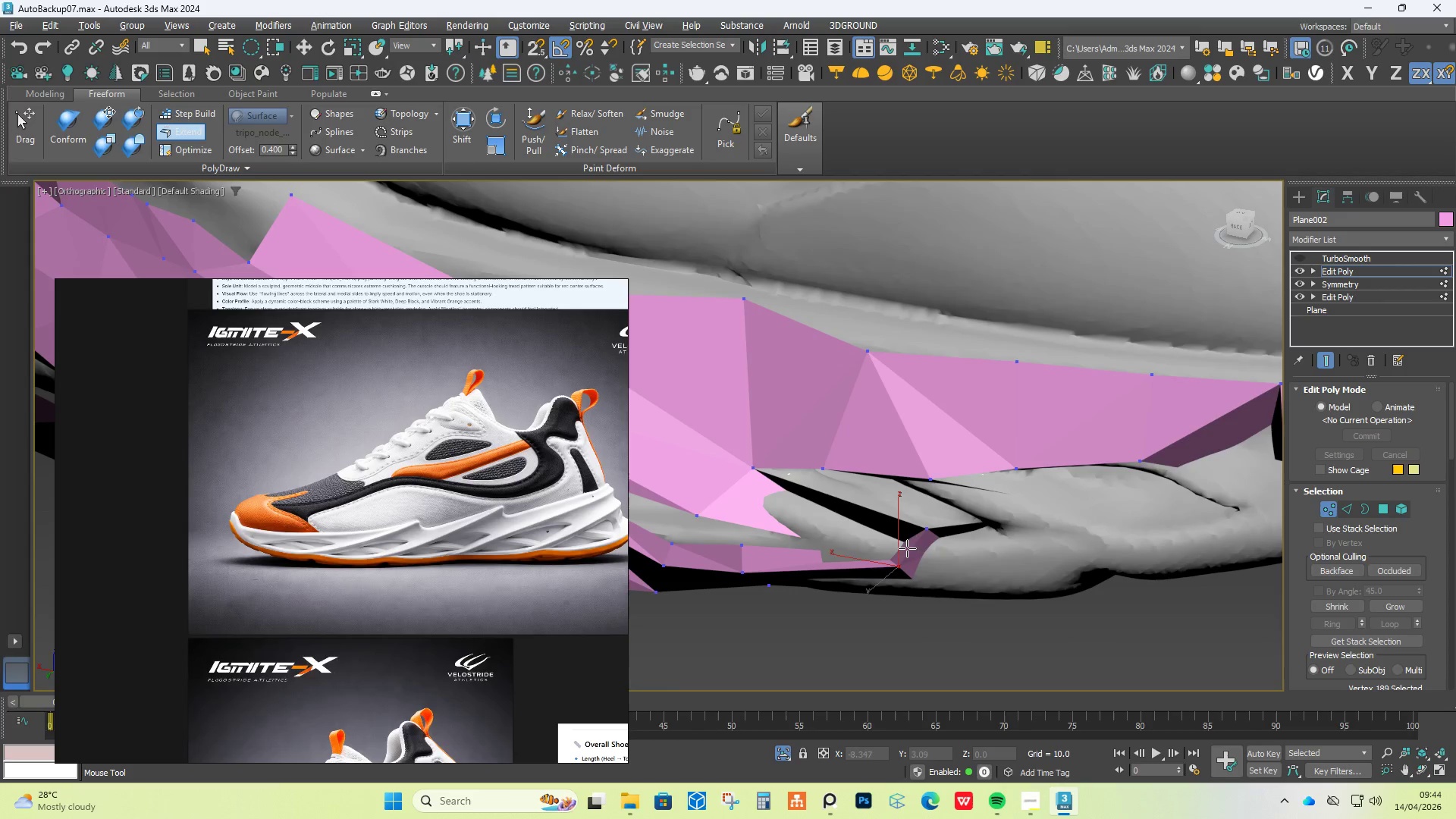 
key(Alt+Control+Shift+ShiftLeft)
 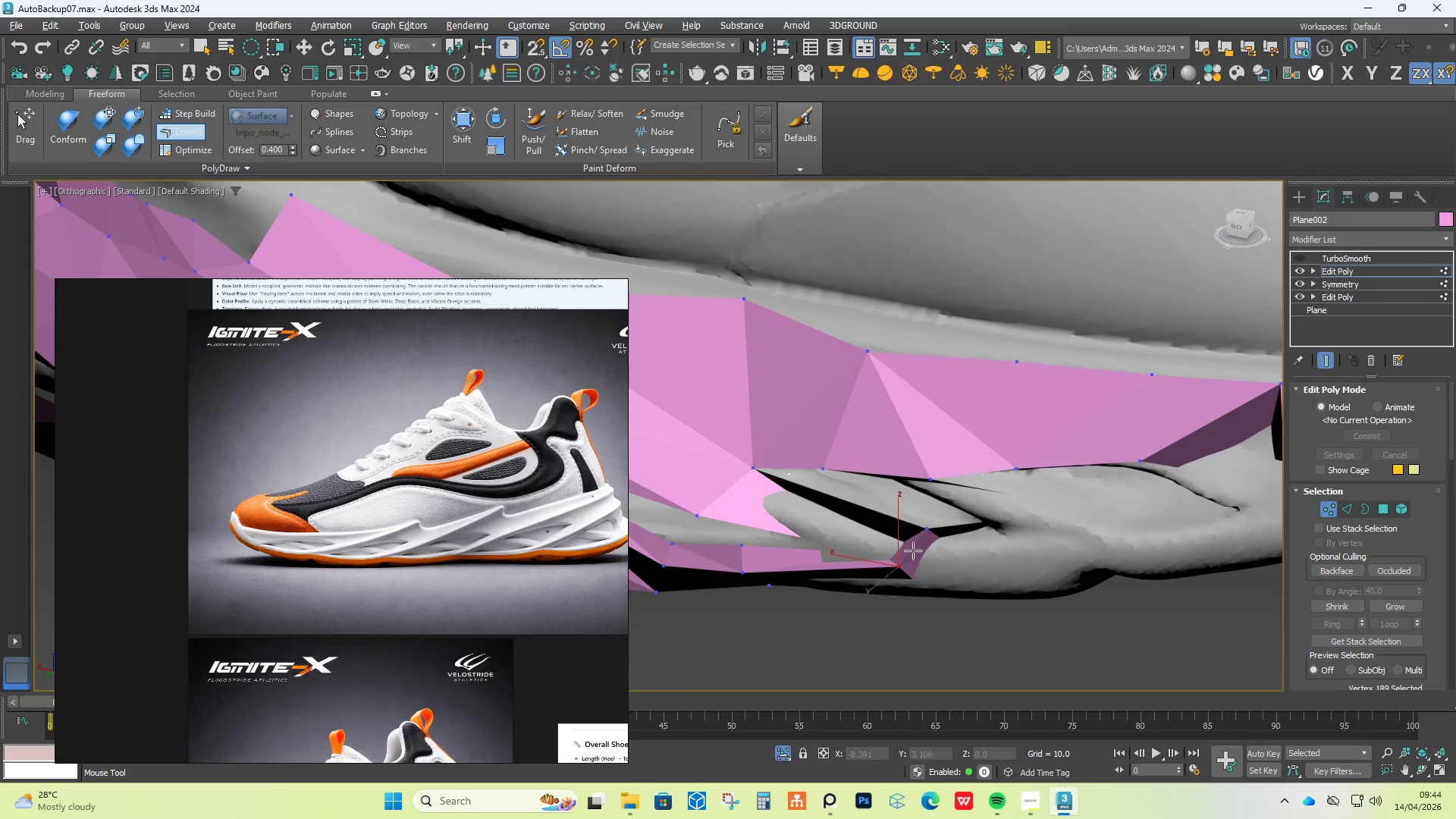 
key(Alt+Control+Shift+ShiftLeft)
 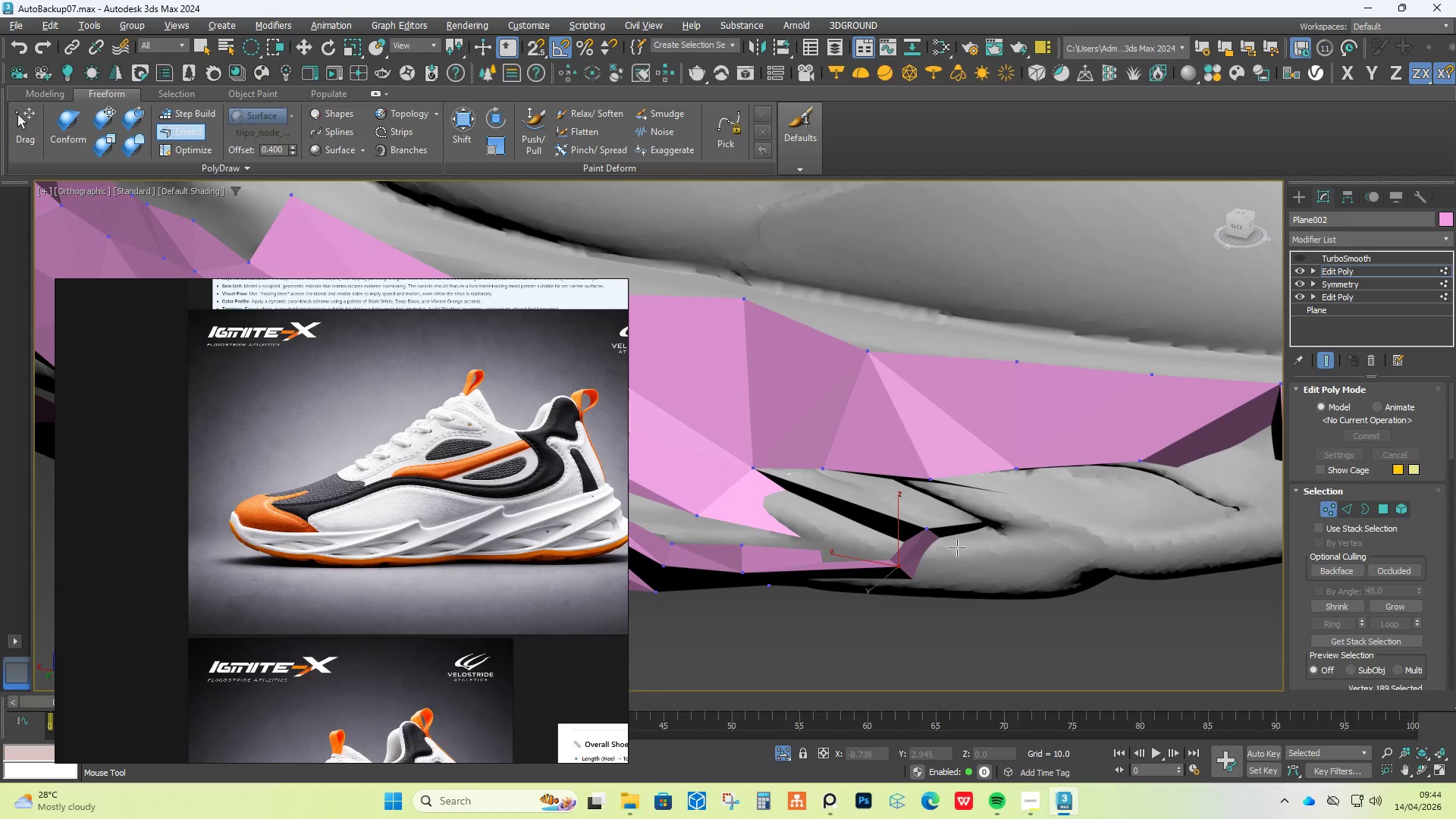 
hold_key(key=AltLeft, duration=0.38)
 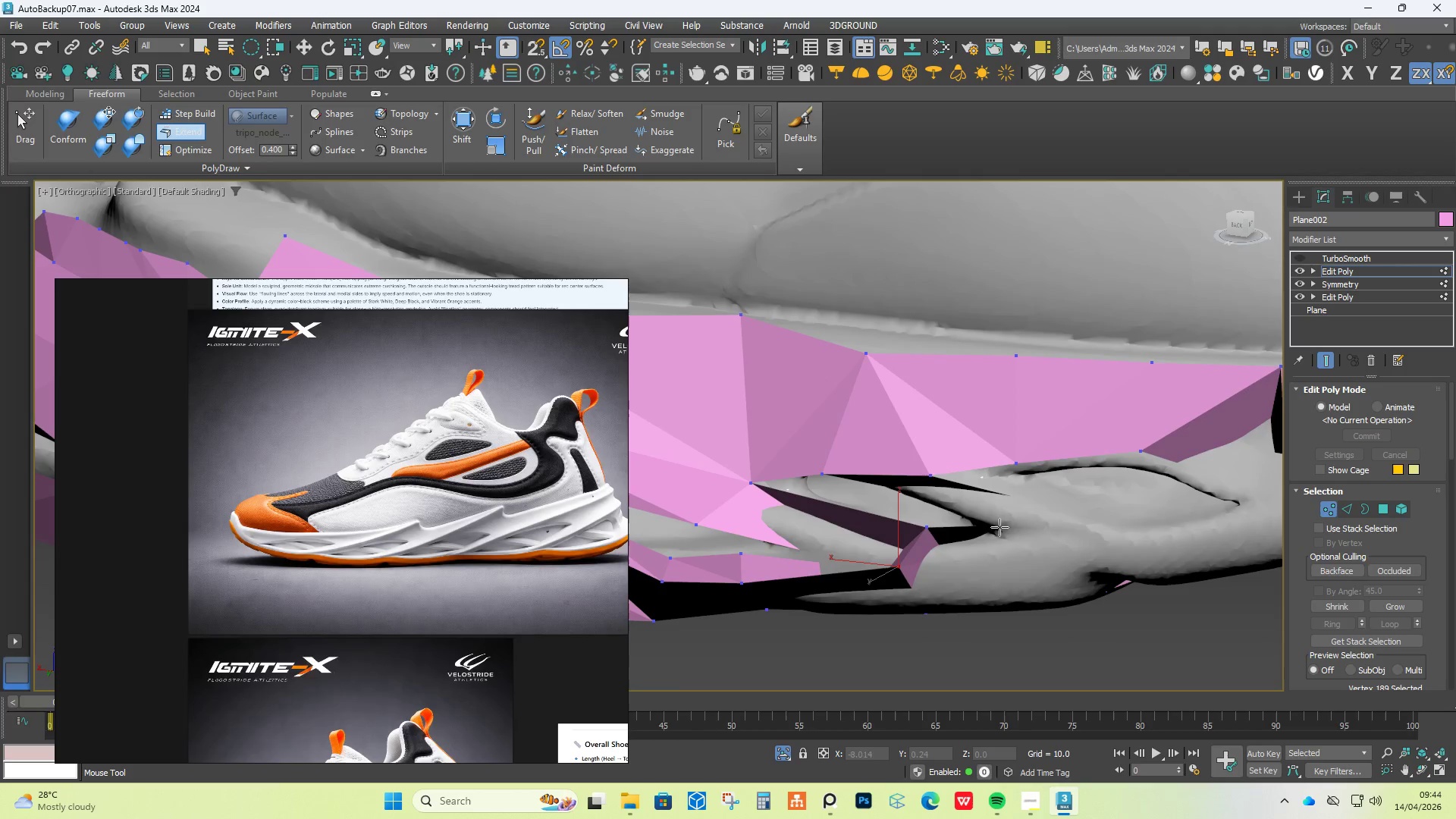 
hold_key(key=ControlLeft, duration=1.61)
hold_key(key=AltLeft, duration=3.14)
hold_key(key=ShiftLeft, duration=1.5)
left_click_drag(start_coordinate=[998, 521], to_coordinate=[999, 576])
 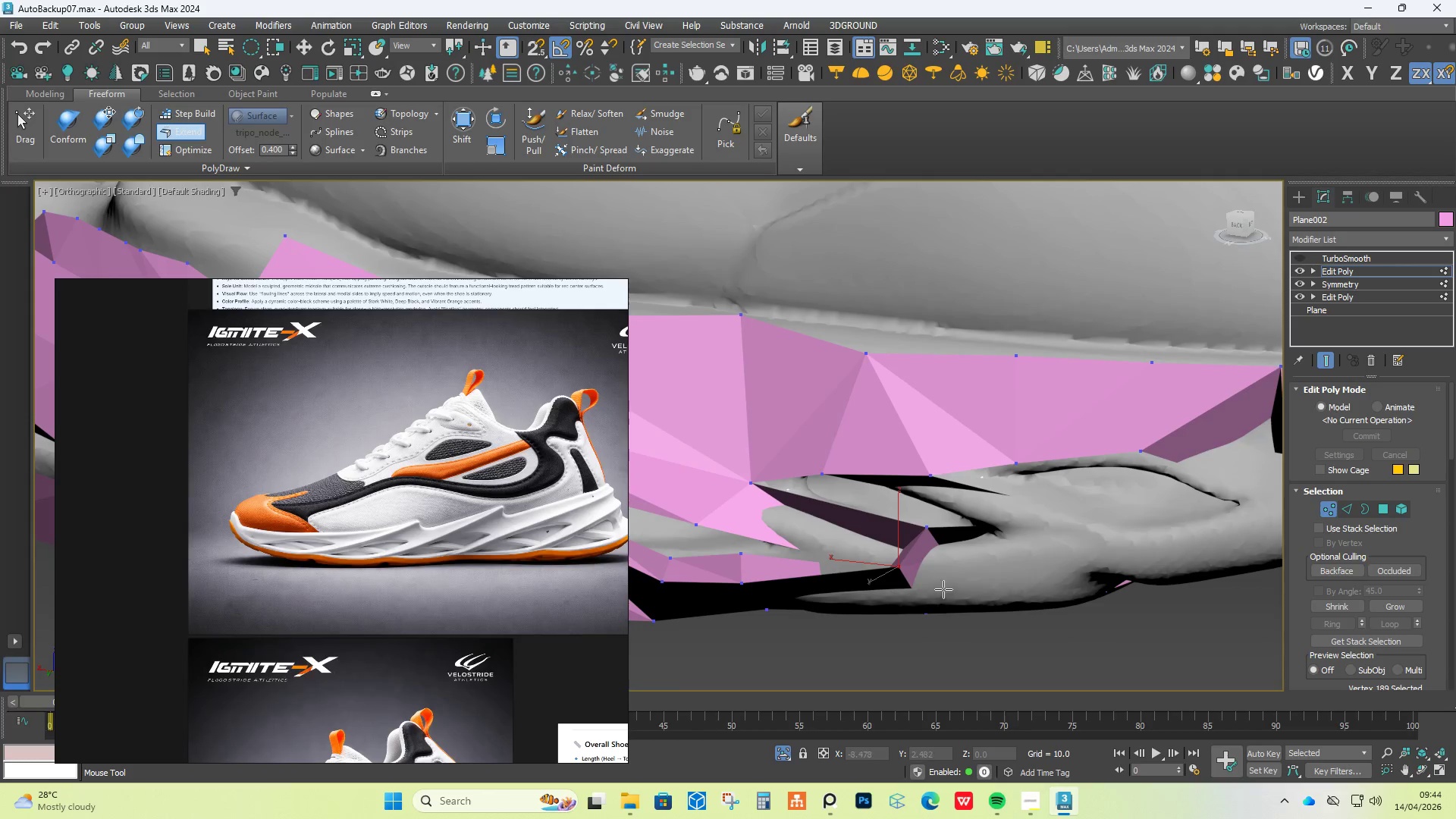 
key(Alt+Control+Shift+ShiftLeft)
 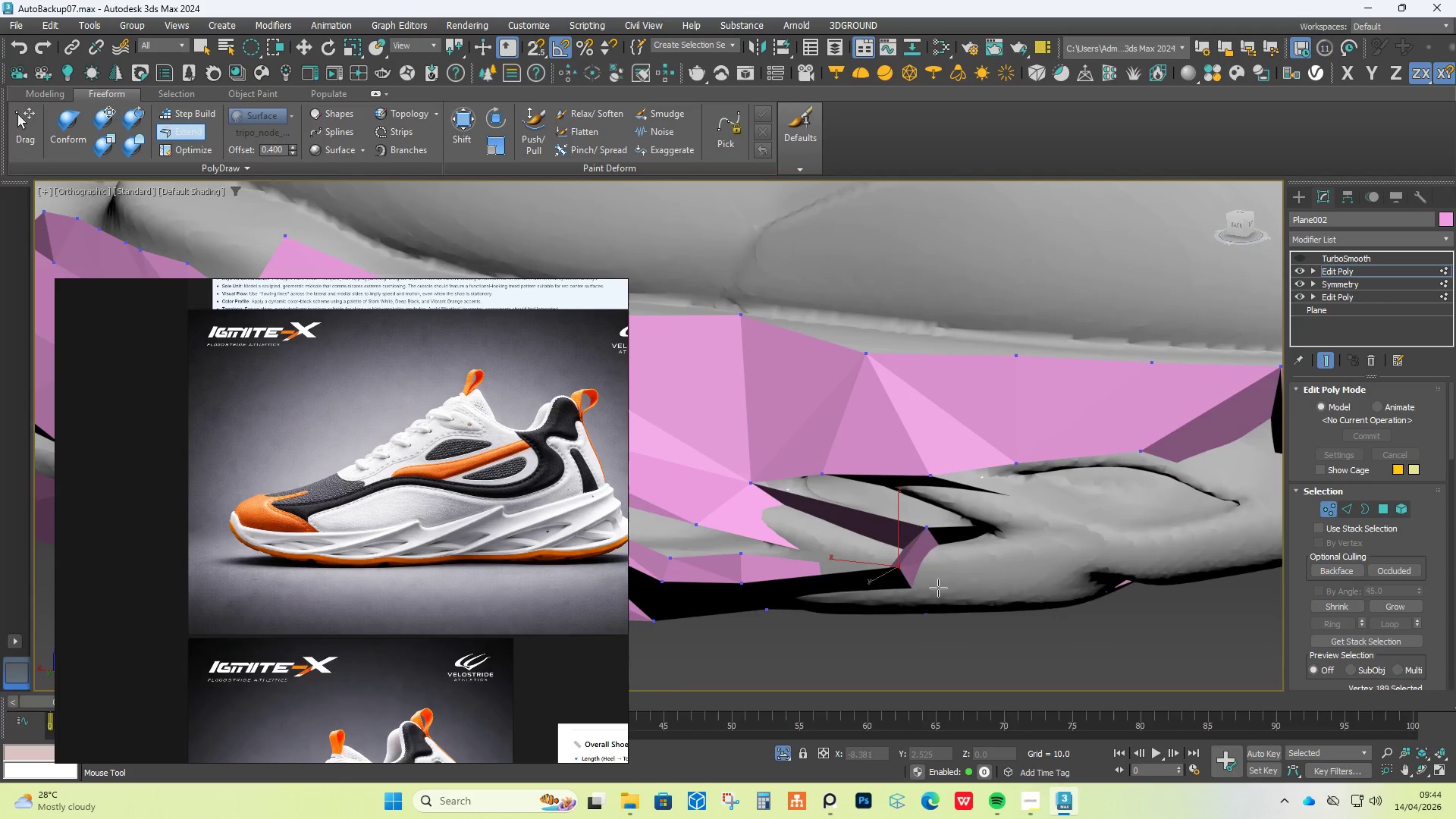 
key(Alt+Control+Shift+ShiftLeft)
 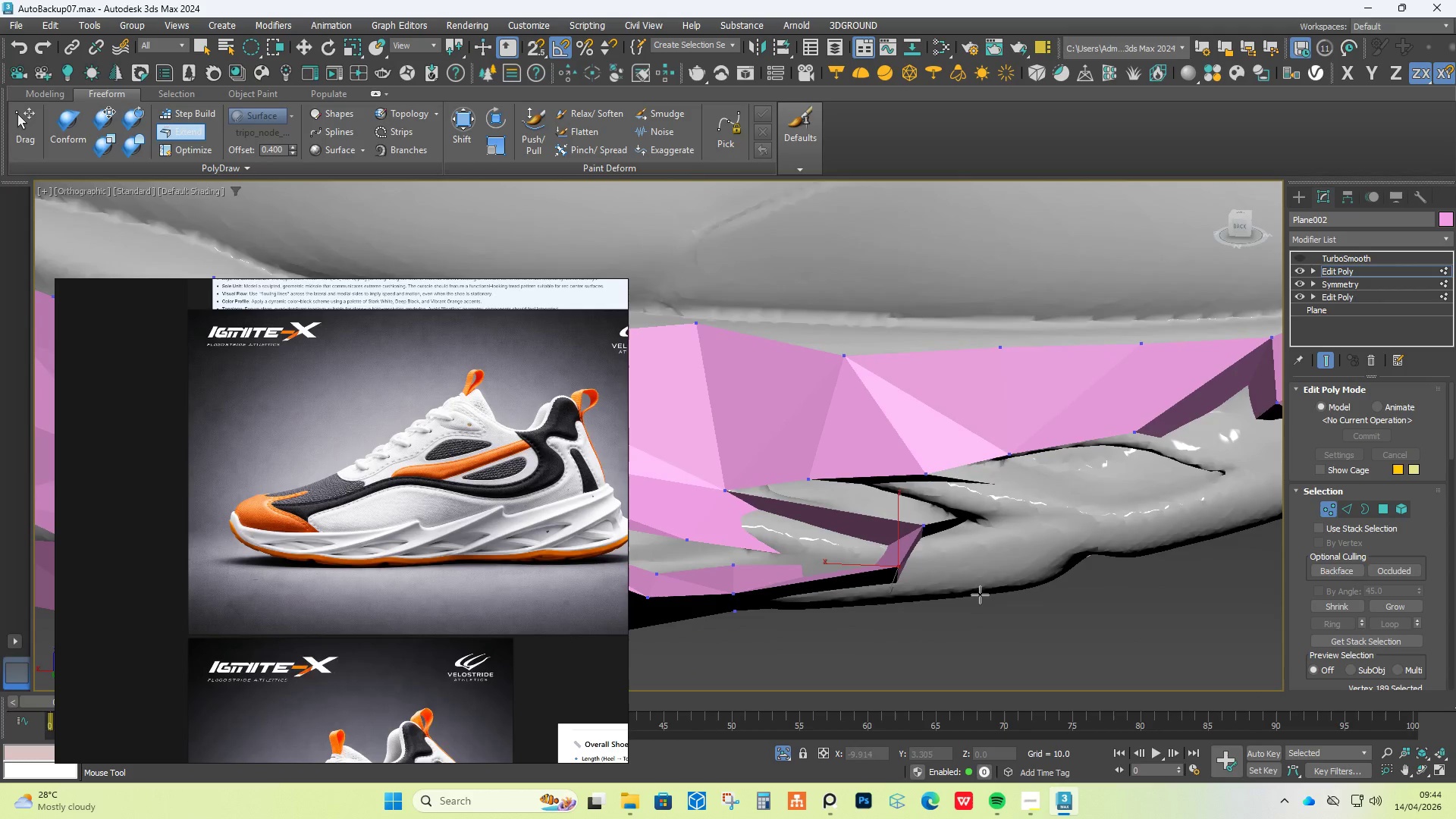 
hold_key(key=ControlLeft, duration=2.08)
hold_key(key=AltLeft, duration=2.42)
hold_key(key=ShiftLeft, duration=1.53)
left_click_drag(start_coordinate=[987, 513], to_coordinate=[988, 495])
 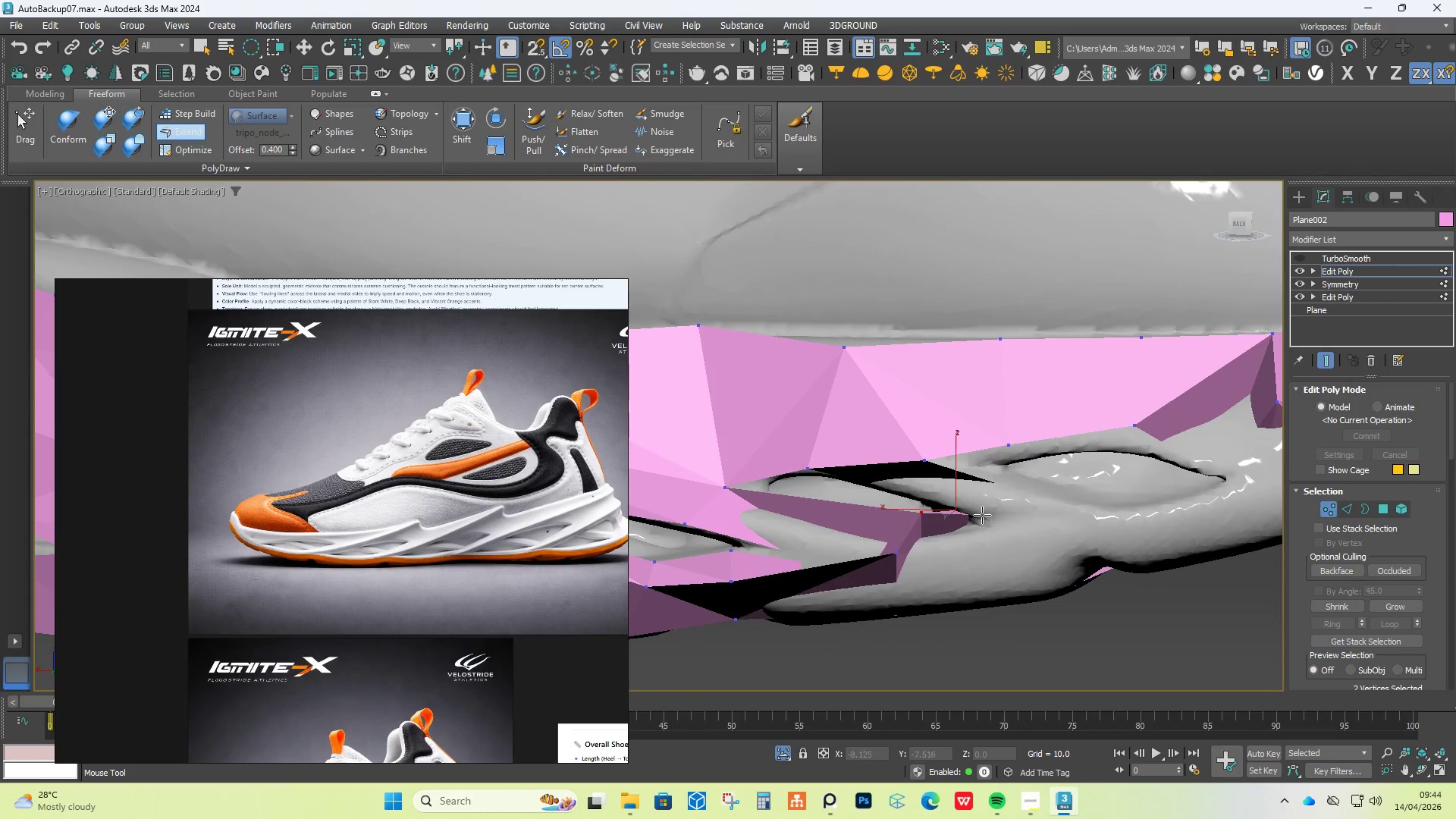 
hold_key(key=ShiftLeft, duration=0.36)
 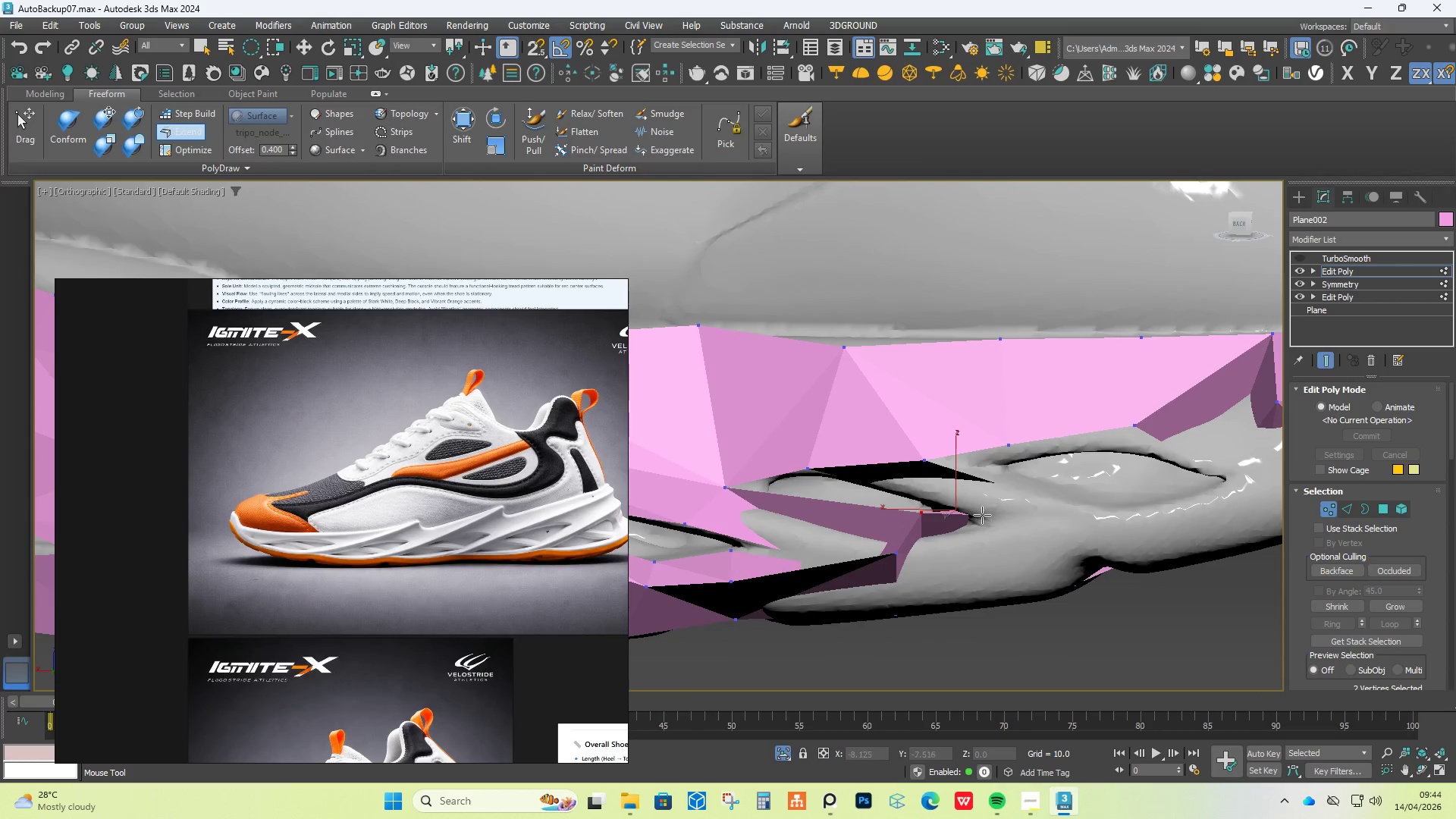 
hold_key(key=ShiftLeft, duration=1.75)
 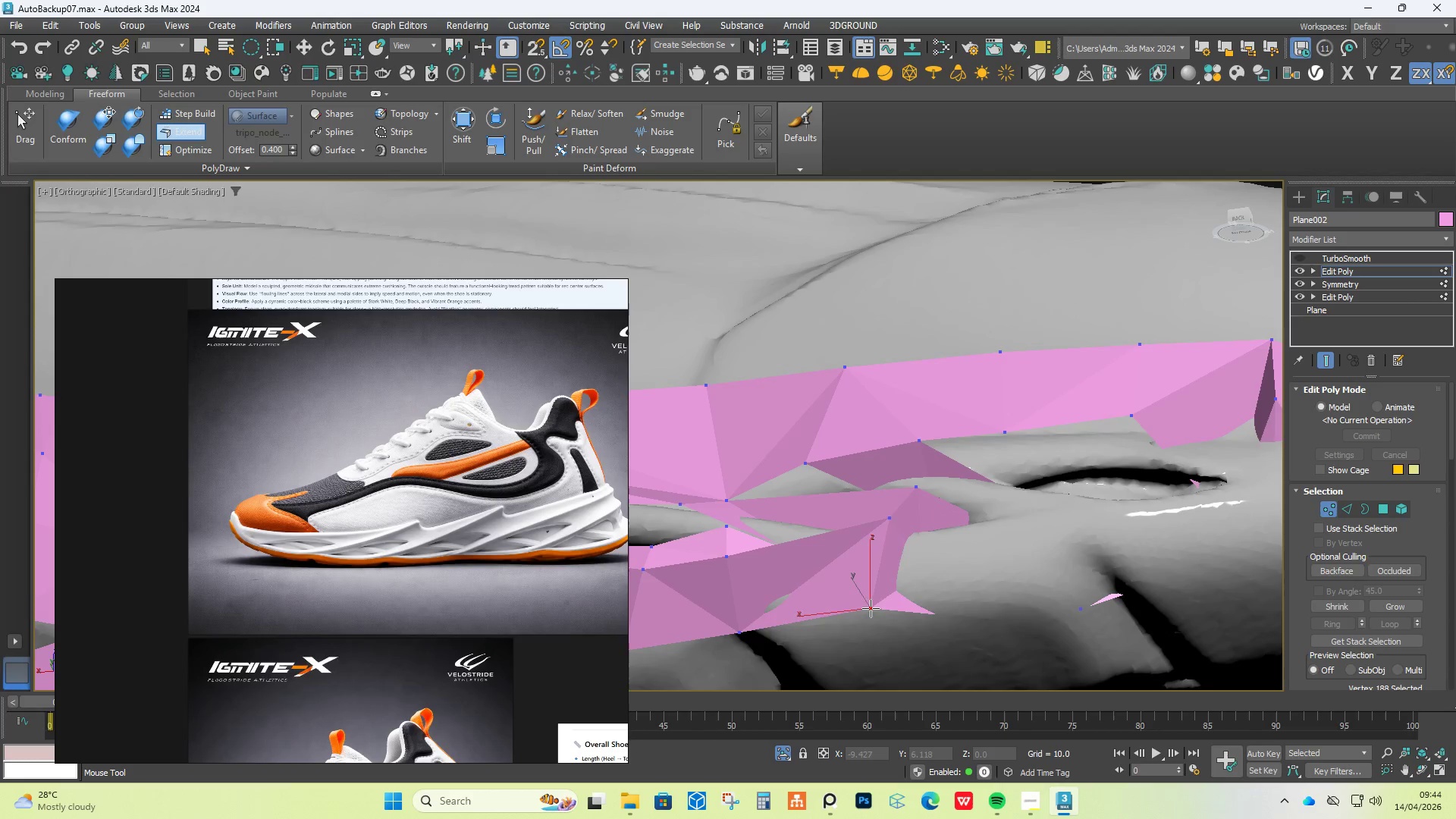 
hold_key(key=AltLeft, duration=0.39)
 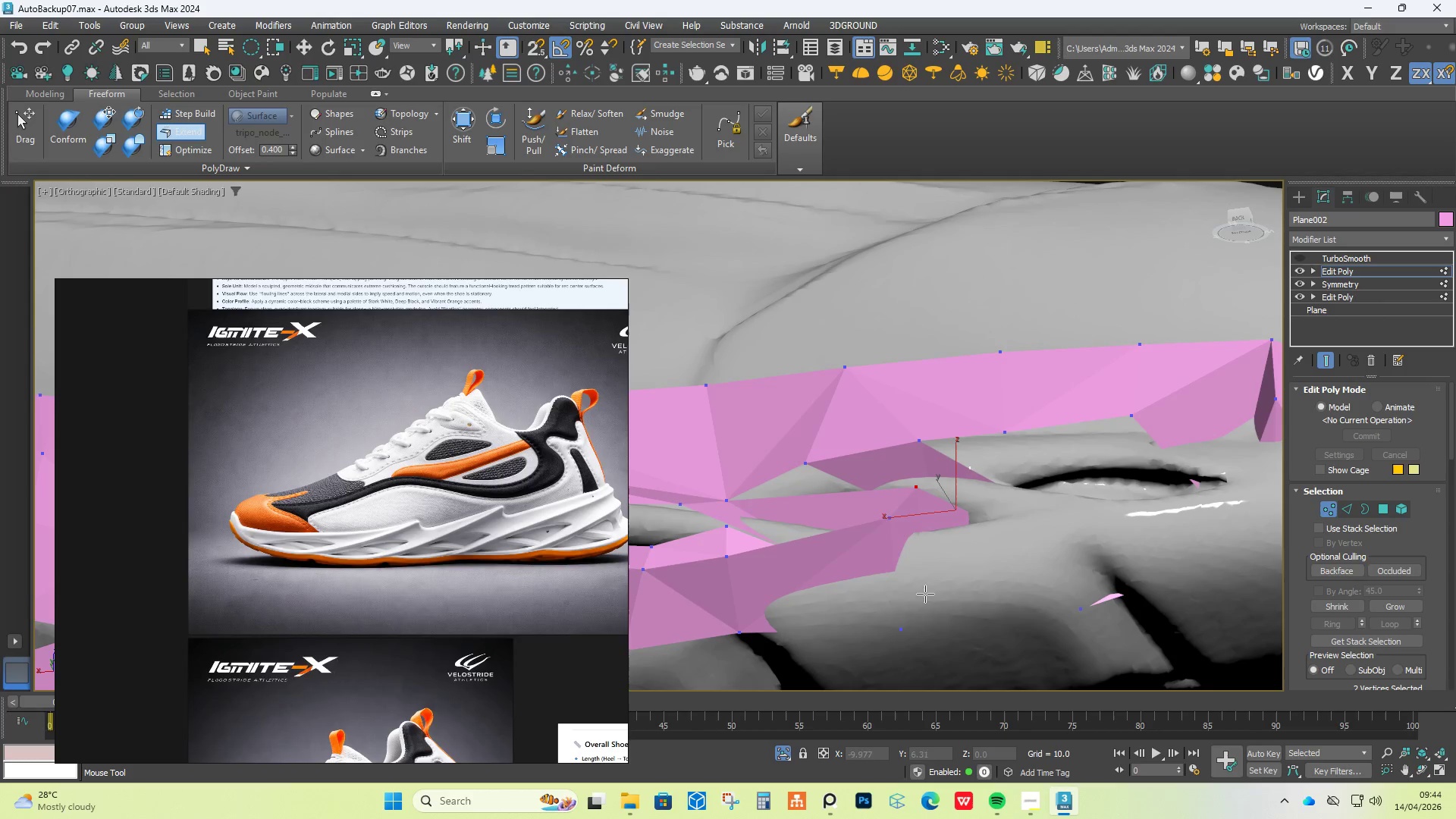 
hold_key(key=ControlLeft, duration=3.52)
hold_key(key=AltLeft, duration=5.42)
hold_key(key=ShiftLeft, duration=1.5)
left_click_drag(start_coordinate=[899, 635], to_coordinate=[884, 610])
 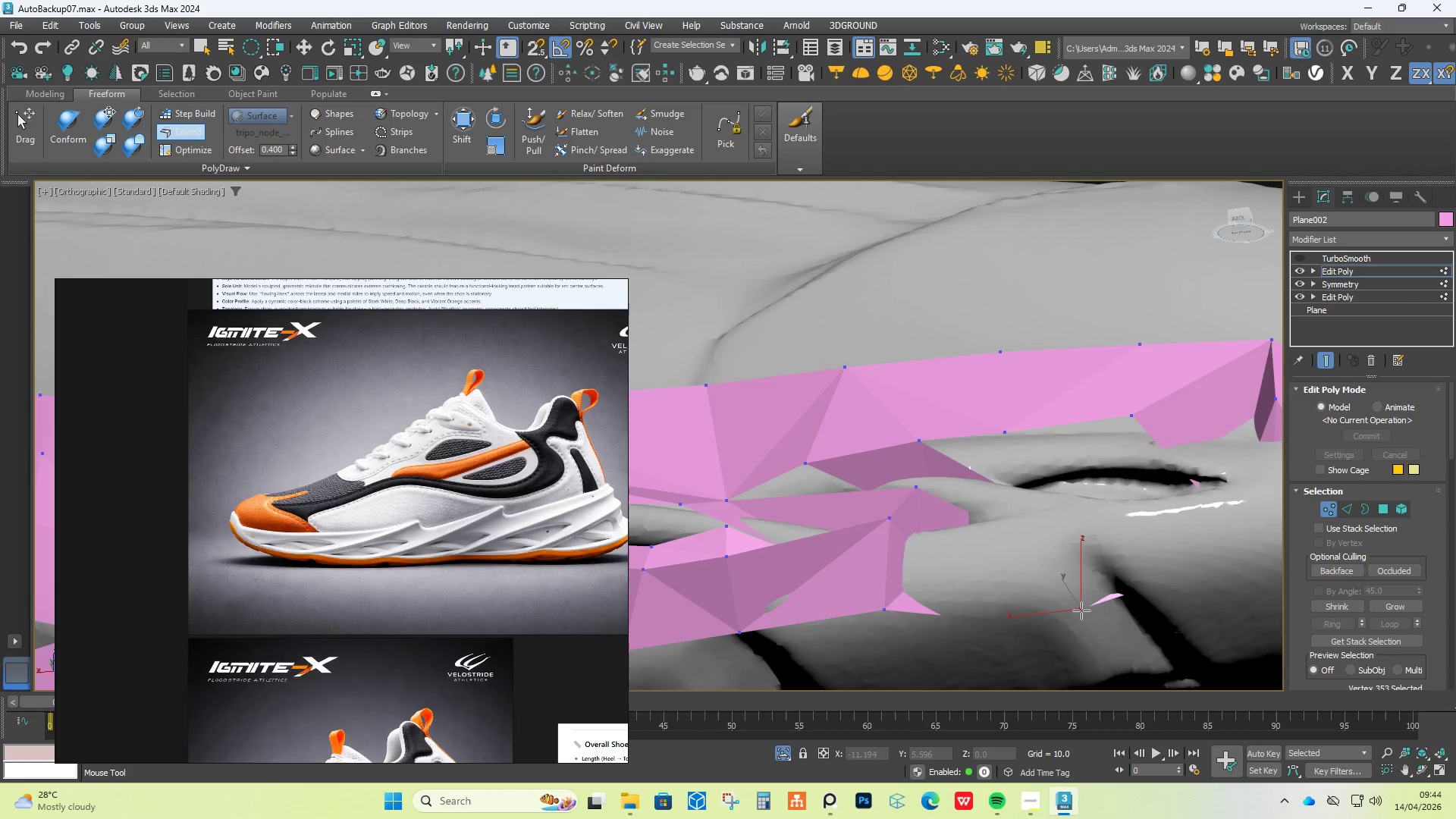 
left_click_drag(start_coordinate=[1081, 610], to_coordinate=[1072, 585])
 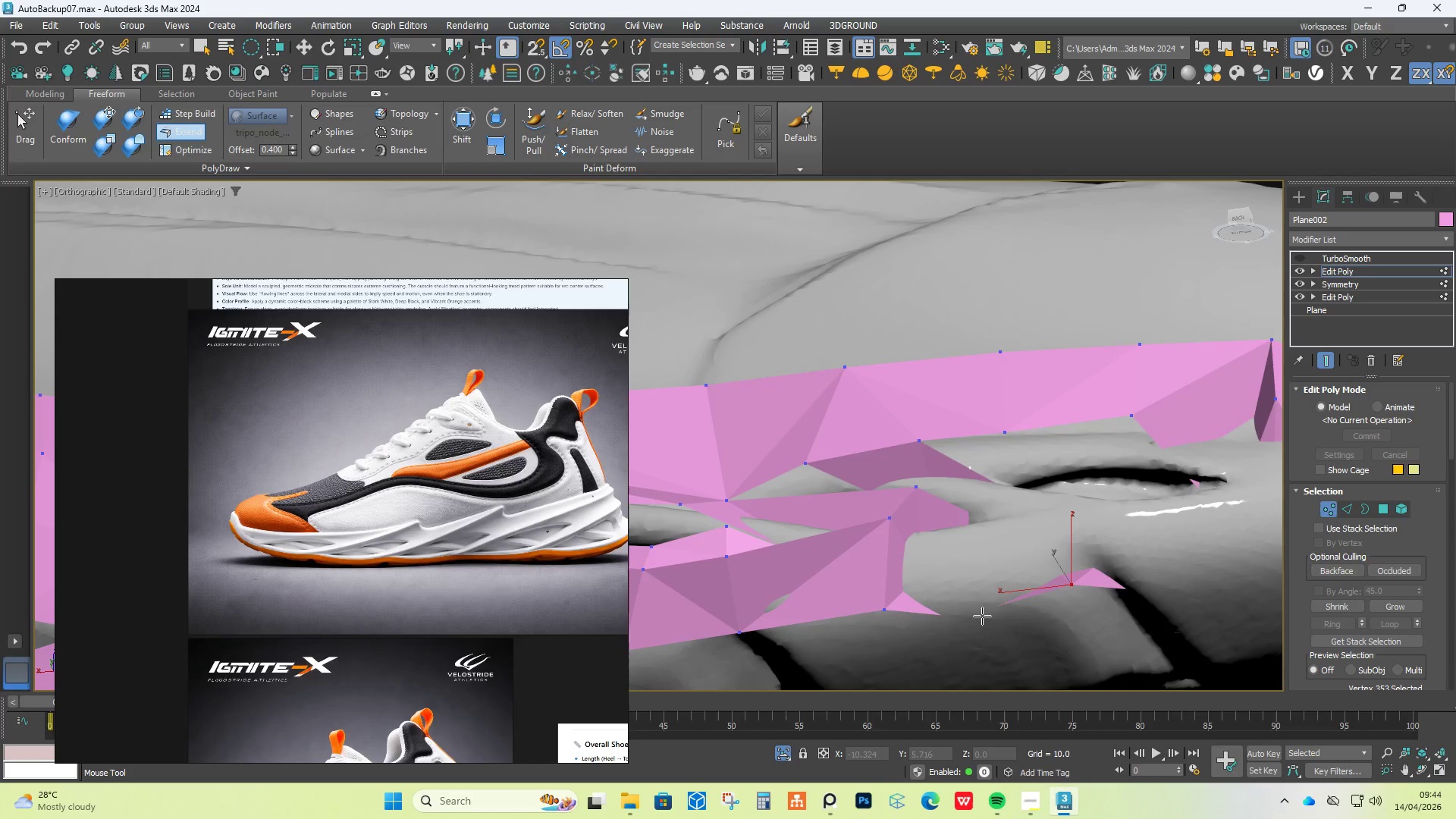 
hold_key(key=ShiftLeft, duration=1.51)
left_click_drag(start_coordinate=[982, 616], to_coordinate=[1002, 629])
 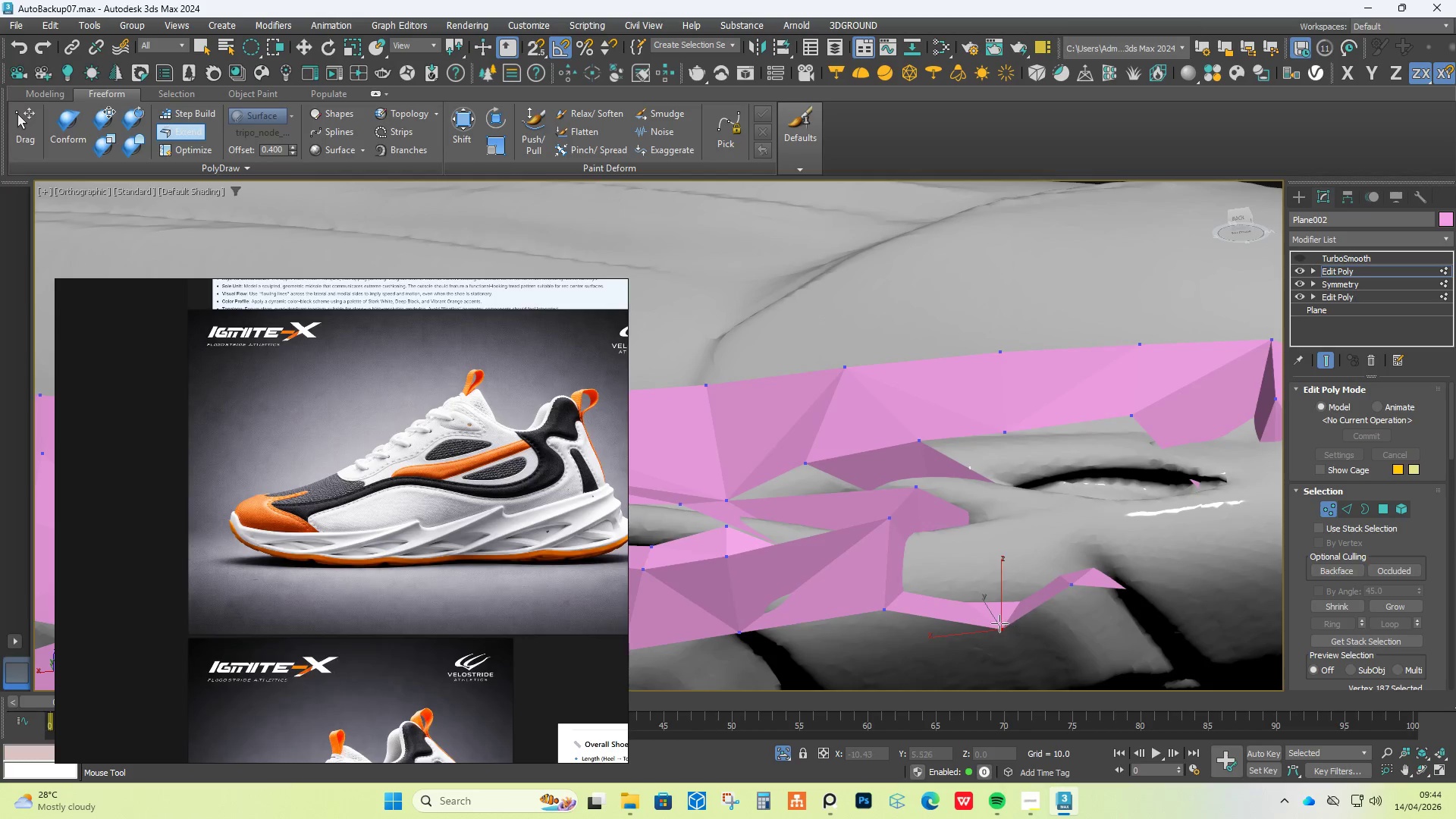 
hold_key(key=ShiftLeft, duration=1.72)
hold_key(key=ControlLeft, duration=1.24)
left_click_drag(start_coordinate=[1000, 624], to_coordinate=[976, 592])
 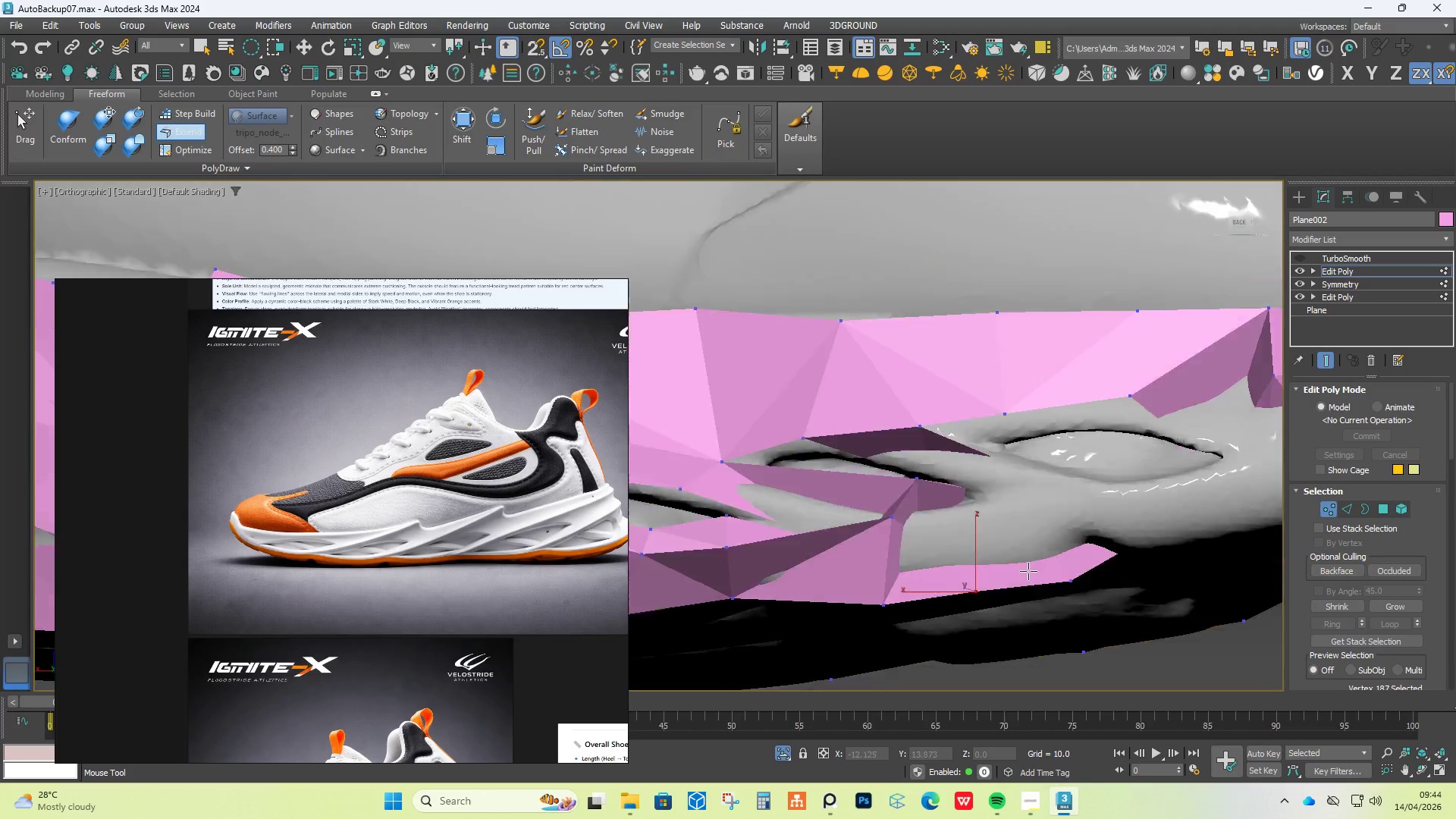 
hold_key(key=AltLeft, duration=1.64)
 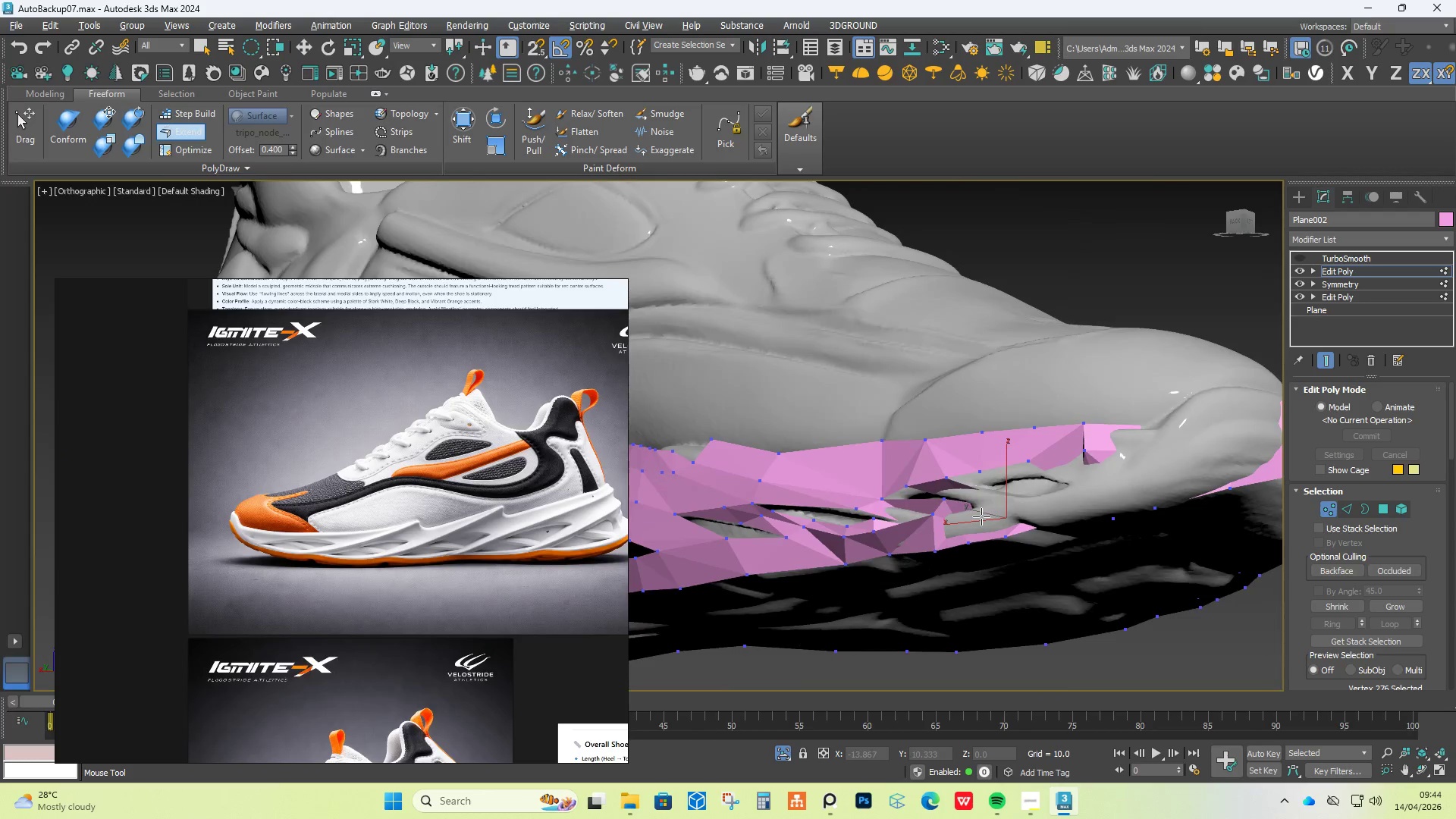 
hold_key(key=ControlLeft, duration=0.39)
 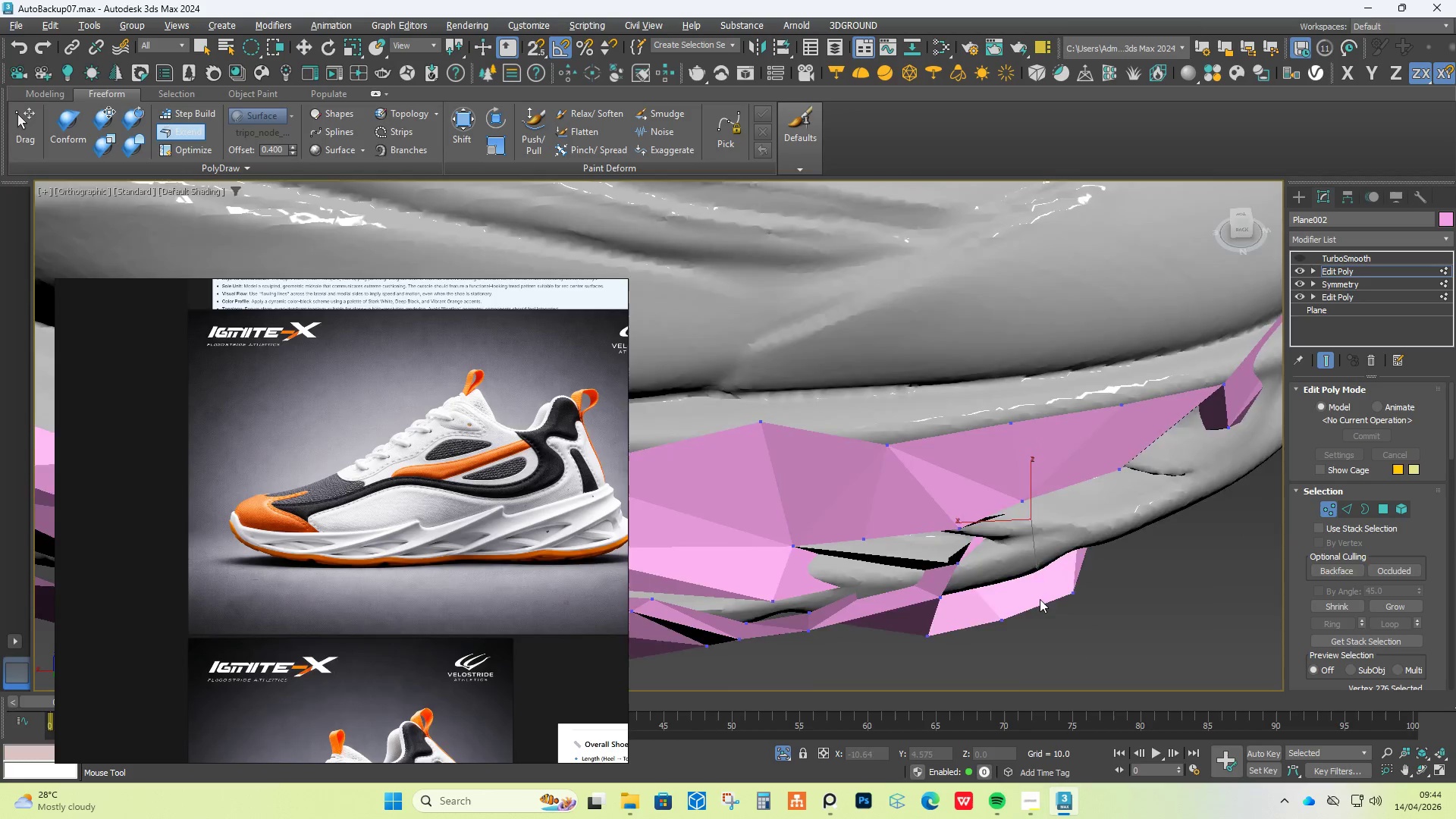 
key(Alt+Control+Shift+ShiftLeft)
 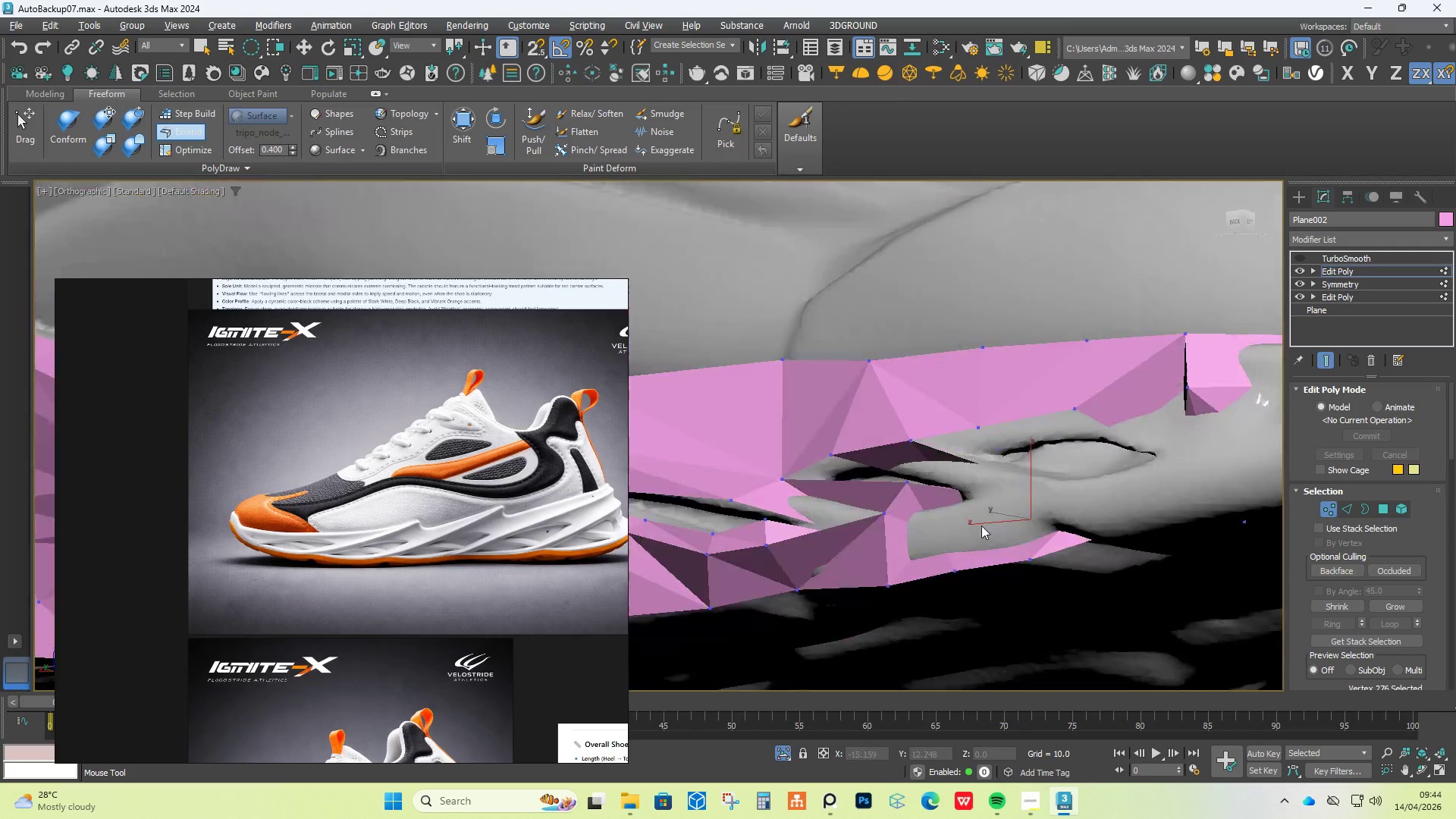 
scroll: coordinate [1033, 564], scroll_direction: down, amount: 1.0
 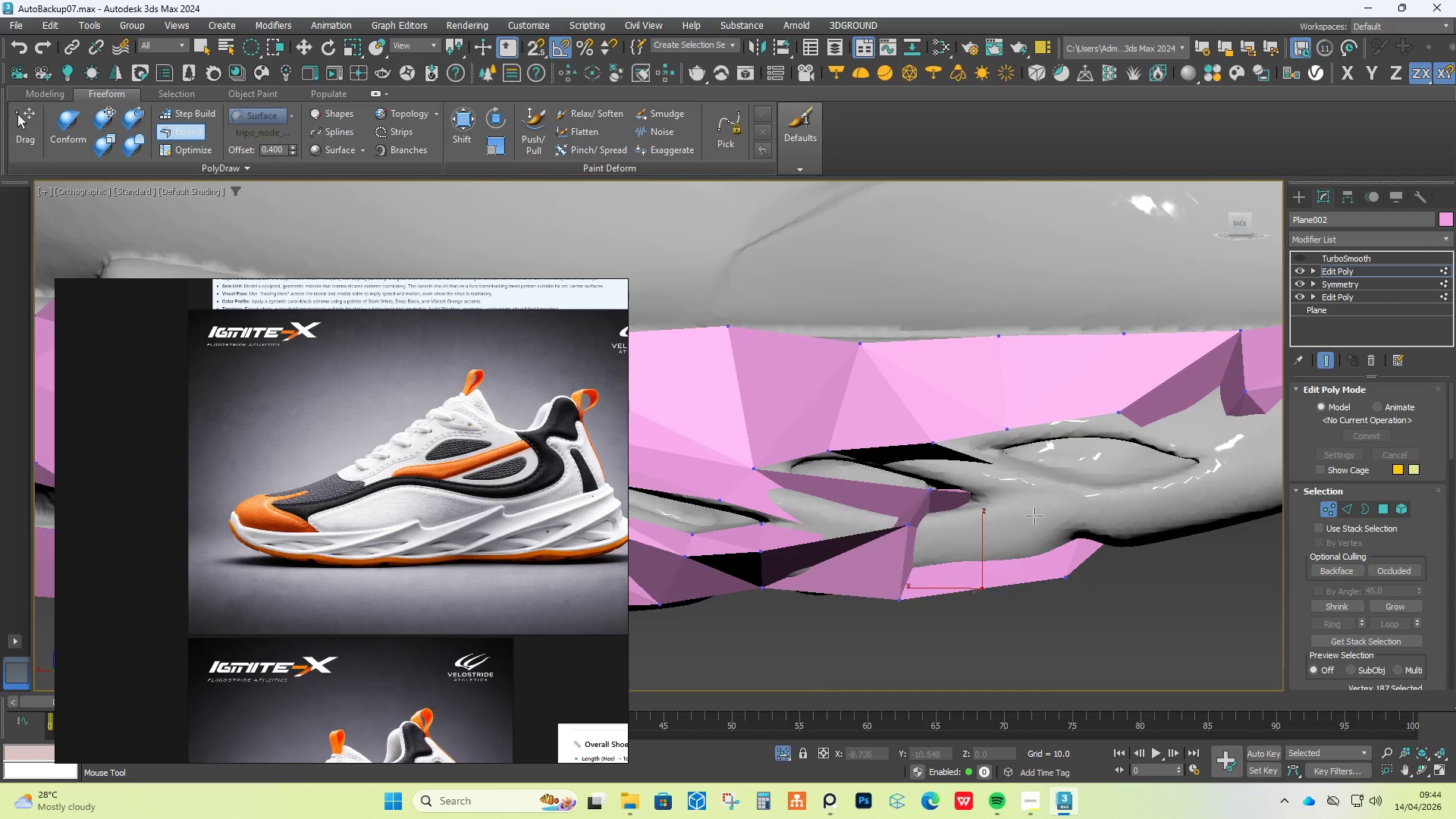 
hold_key(key=AltLeft, duration=2.25)
 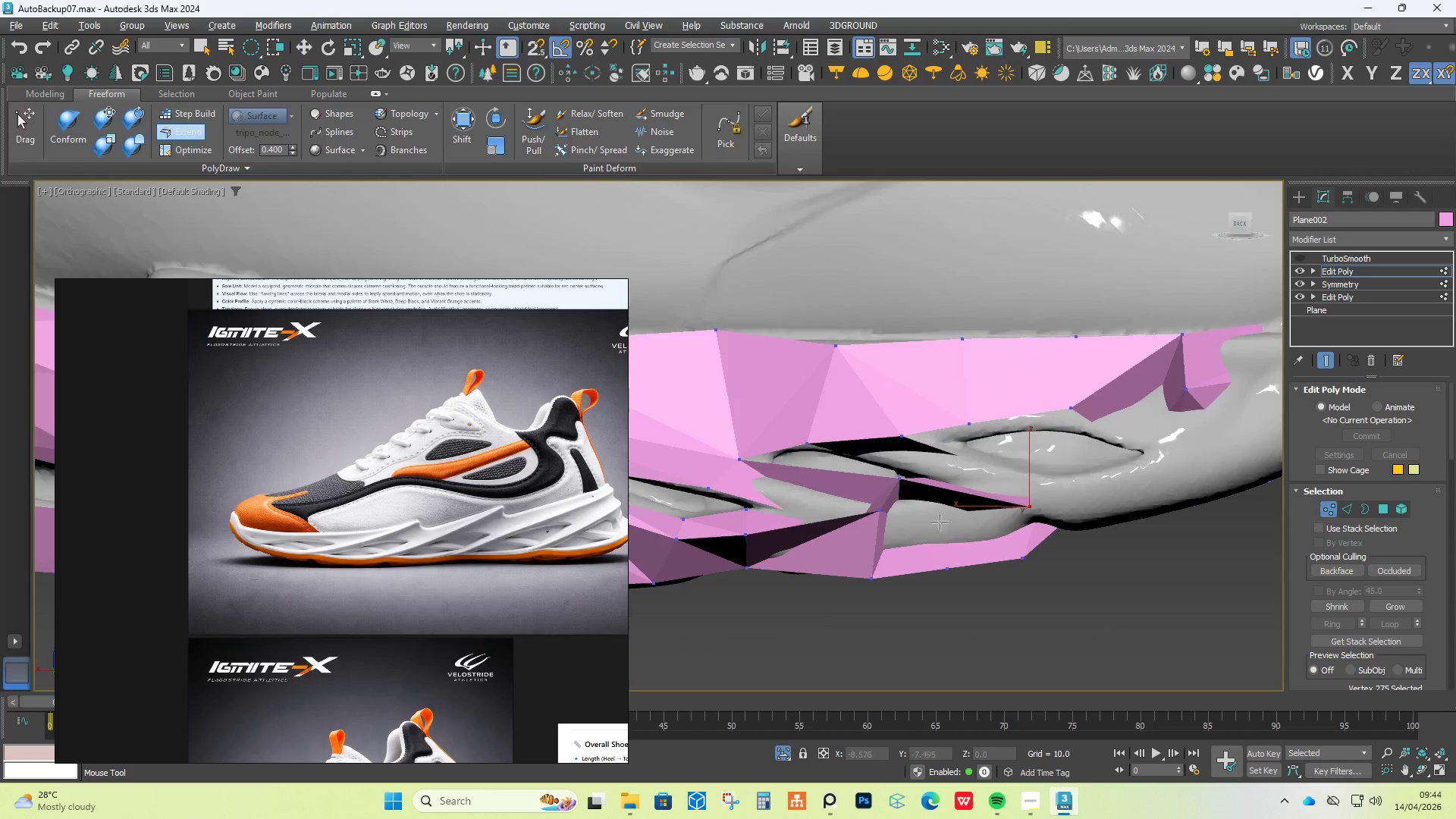 
hold_key(key=ControlLeft, duration=1.51)
 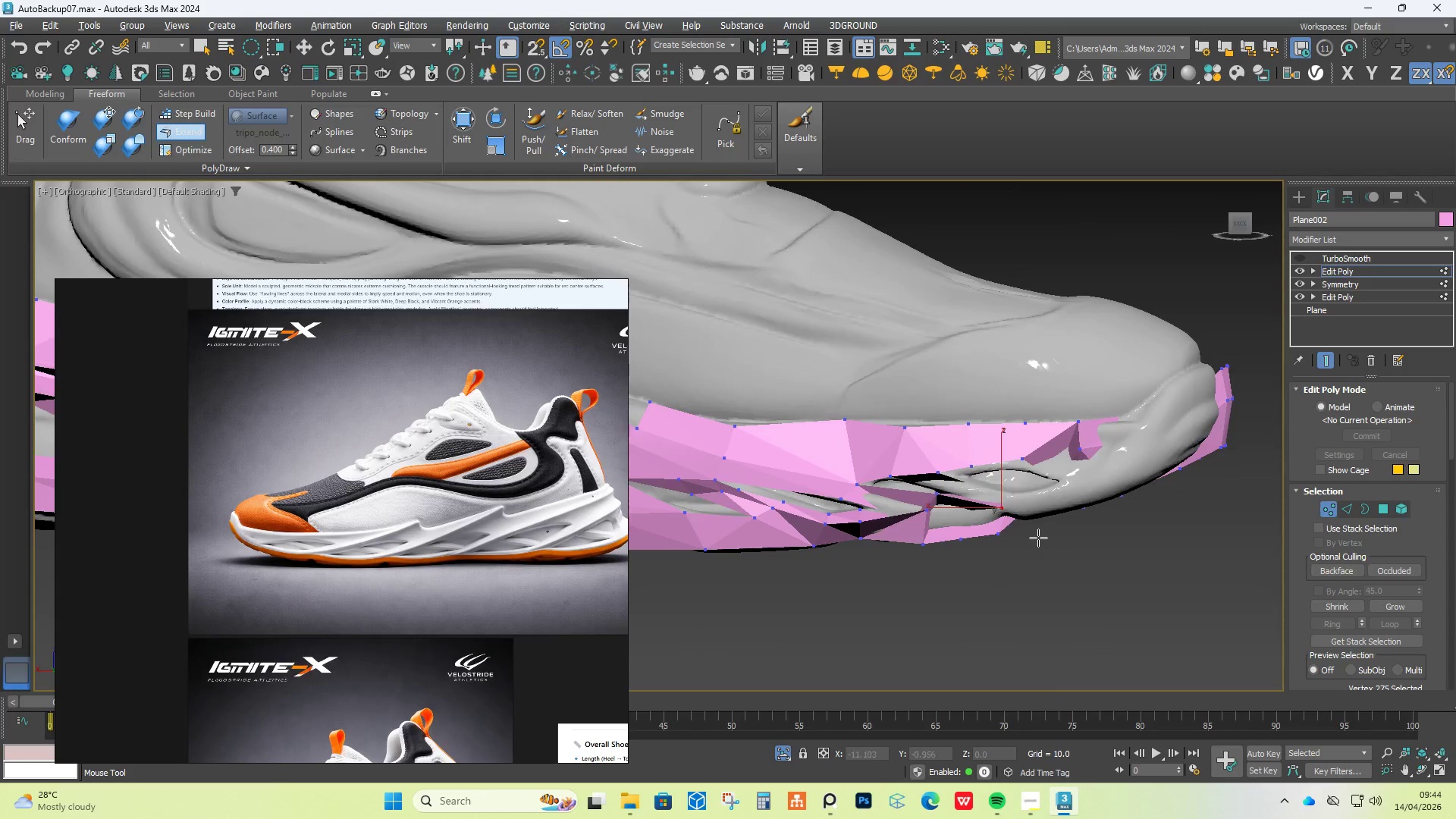 
scroll: coordinate [981, 516], scroll_direction: down, amount: 2.0
 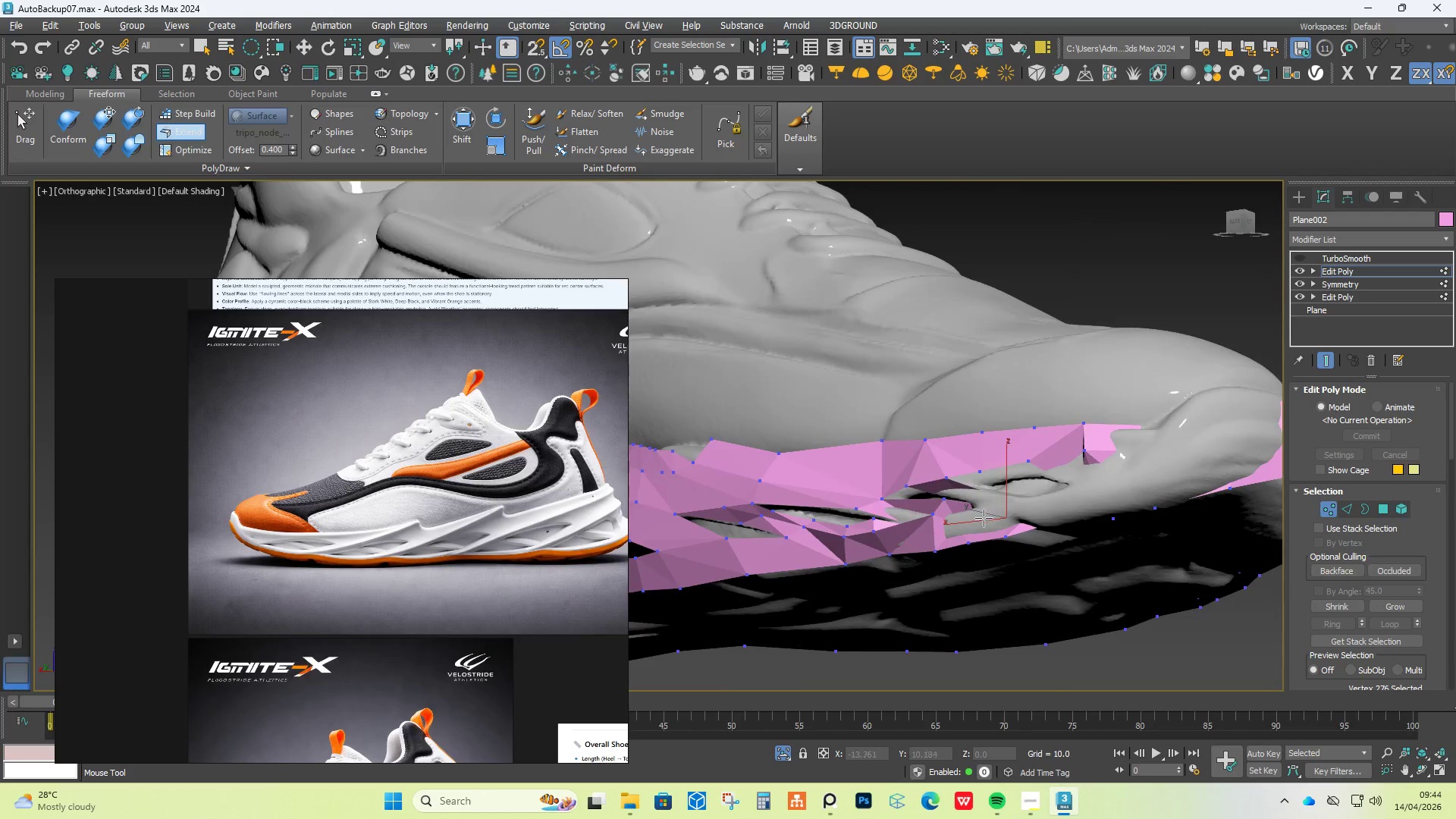 
hold_key(key=ShiftLeft, duration=1.44)
left_click_drag(start_coordinate=[997, 510], to_coordinate=[1002, 508])
 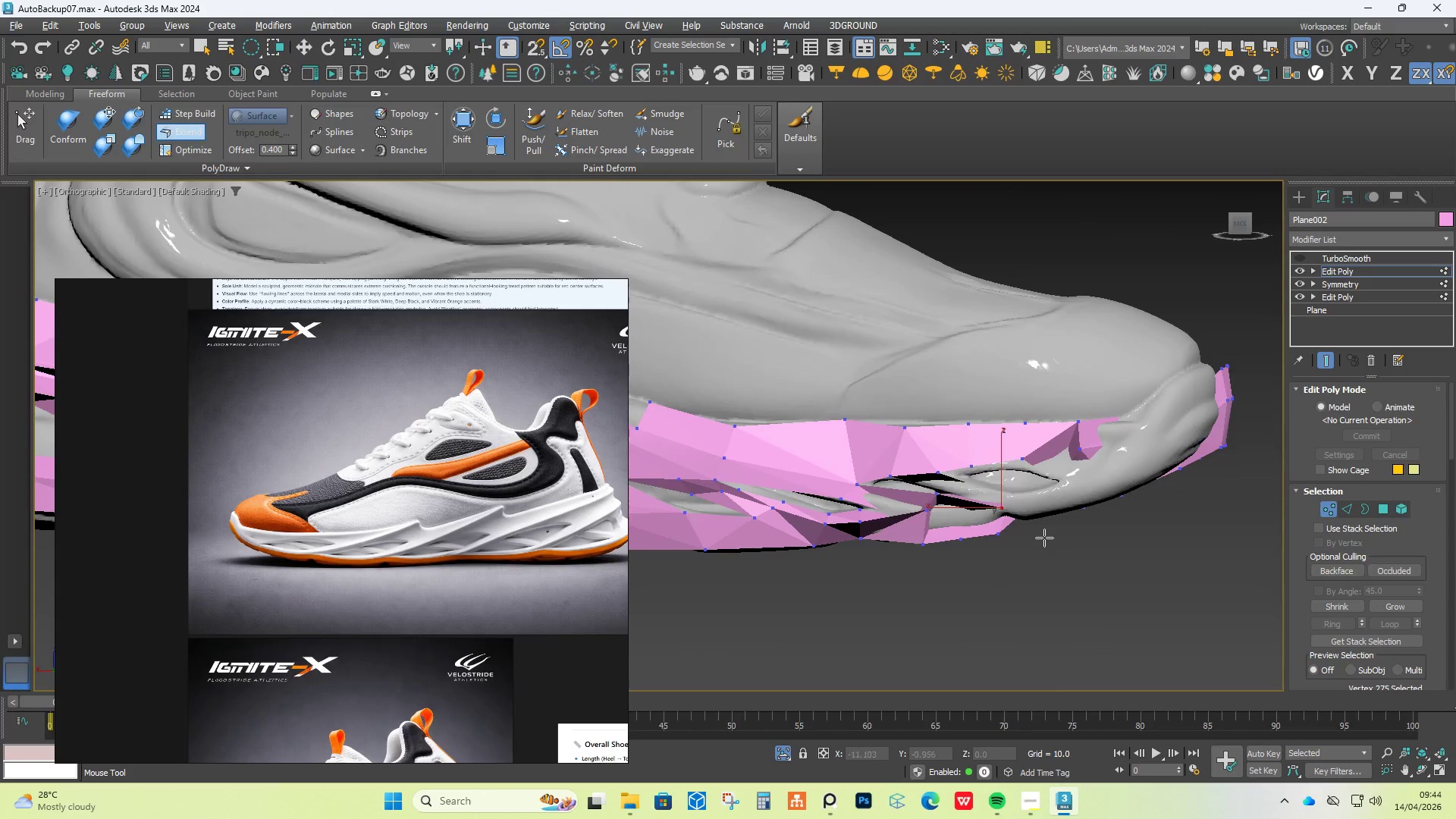 
hold_key(key=ControlLeft, duration=3.75)
hold_key(key=ShiftLeft, duration=1.5)
hold_key(key=AltLeft, duration=1.51)
left_click_drag(start_coordinate=[930, 523], to_coordinate=[942, 513])
 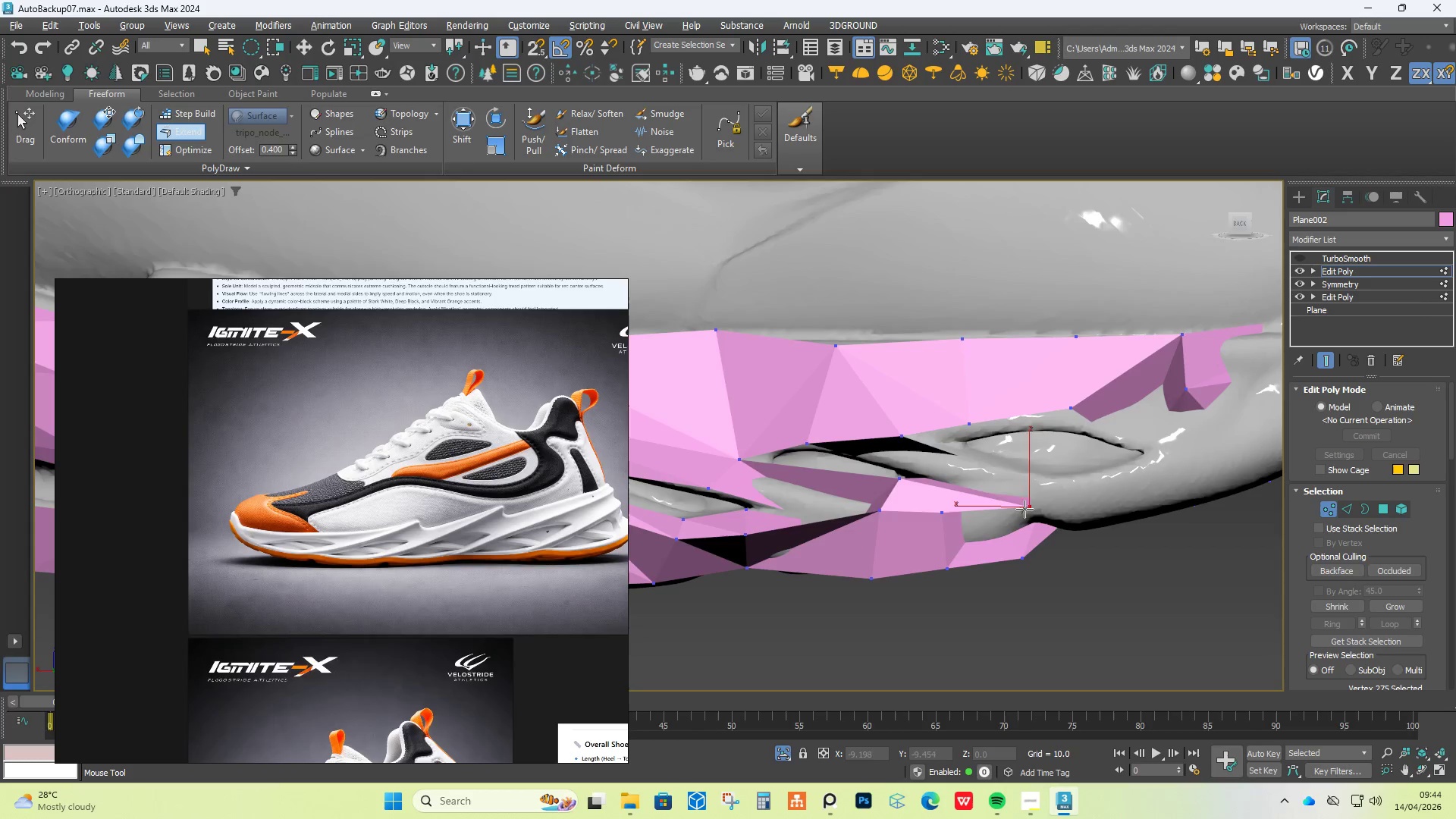 
scroll: coordinate [974, 508], scroll_direction: up, amount: 2.0
 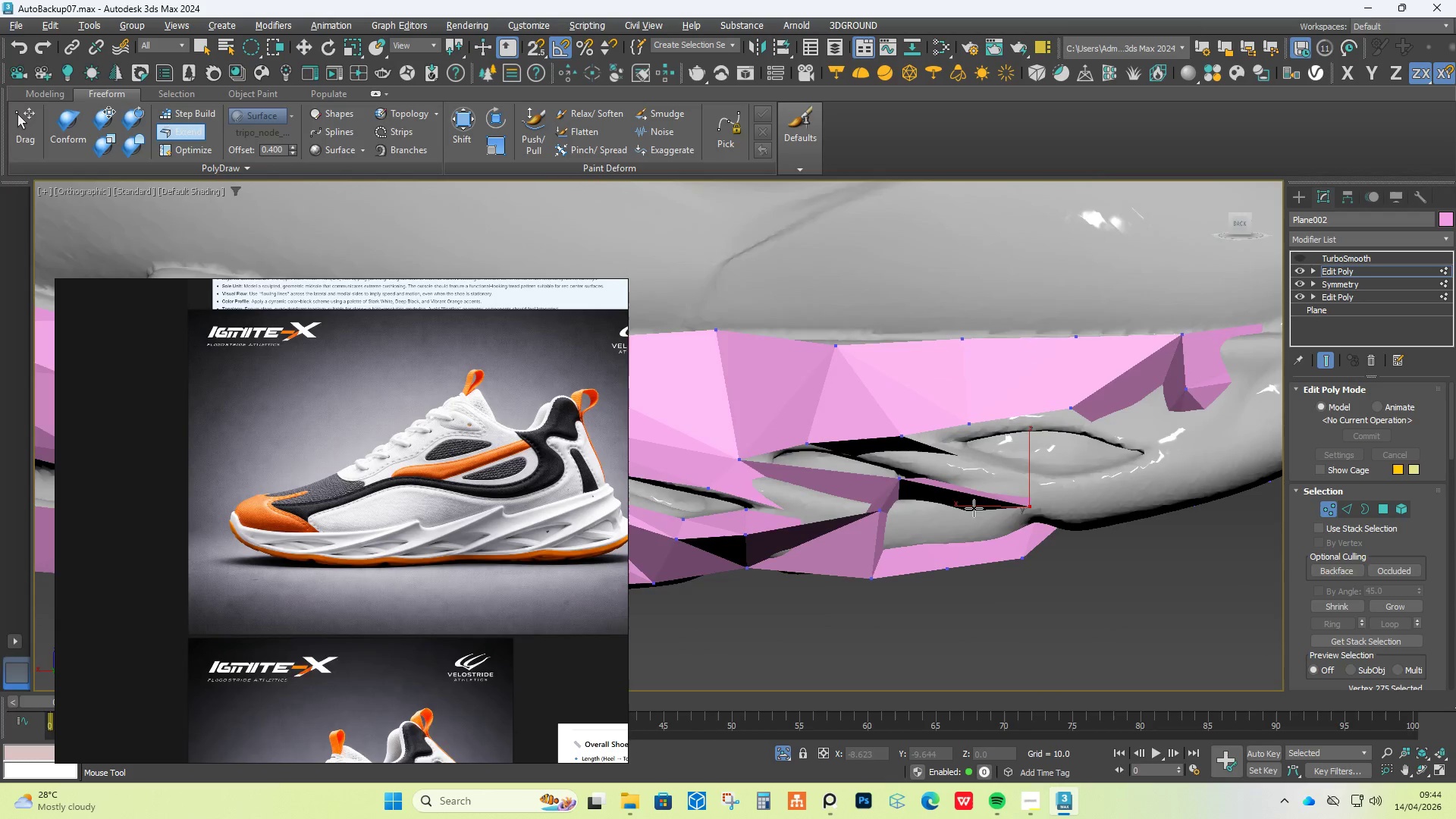 
hold_key(key=ShiftLeft, duration=1.53)
hold_key(key=AltLeft, duration=1.5)
left_click_drag(start_coordinate=[1025, 510], to_coordinate=[1017, 487])
 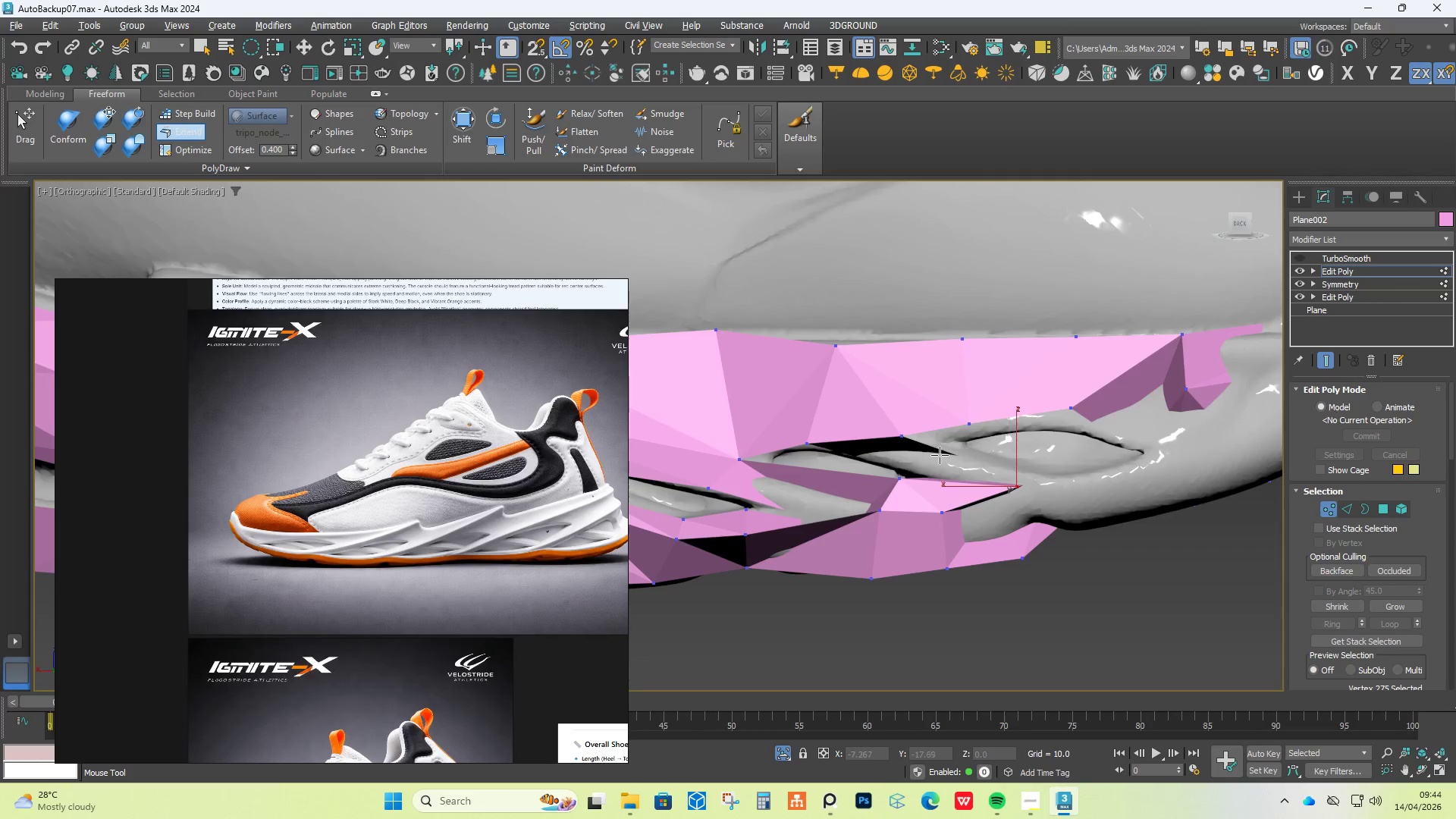 
hold_key(key=AltLeft, duration=1.02)
 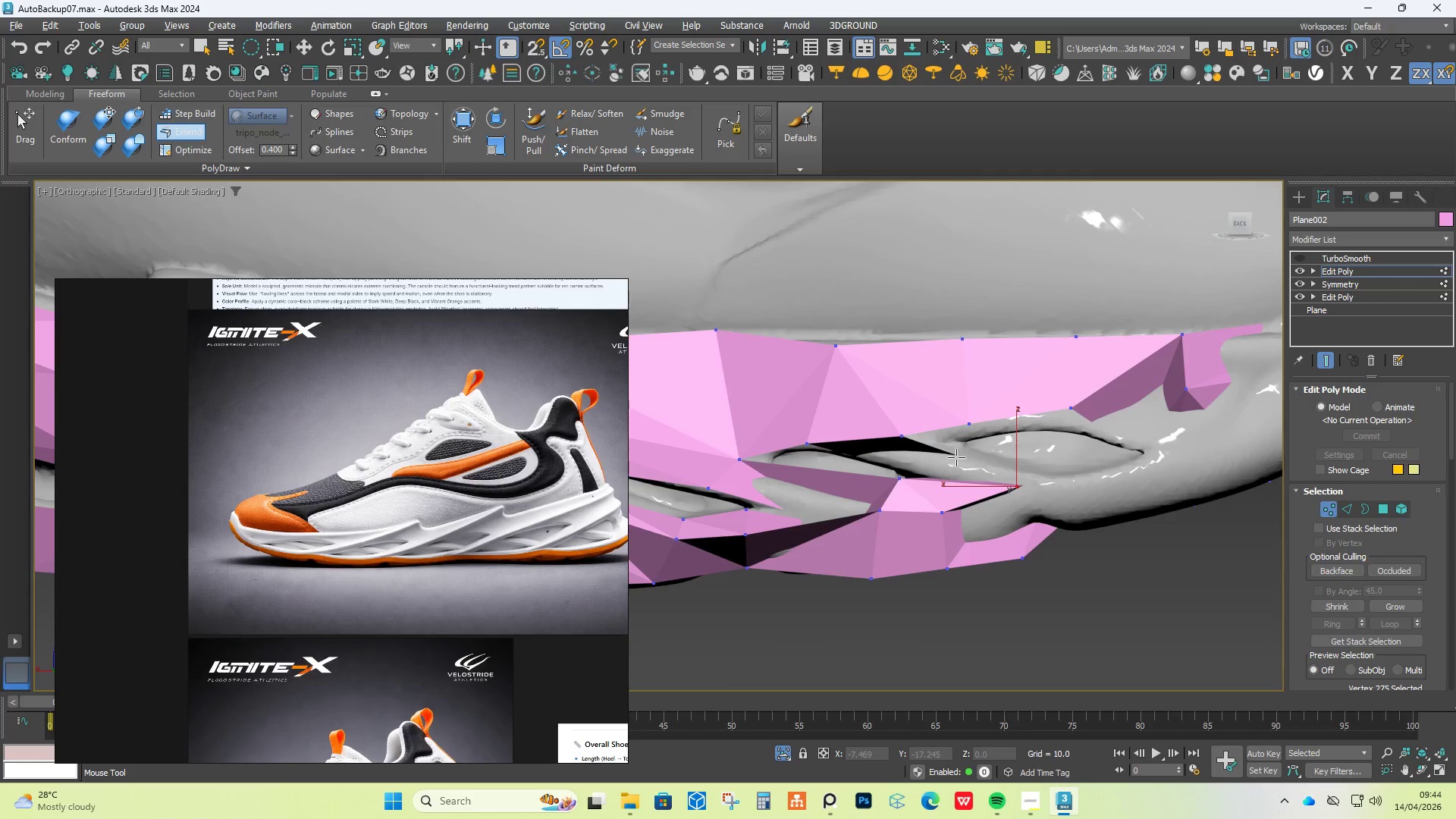 
hold_key(key=ShiftLeft, duration=0.72)
 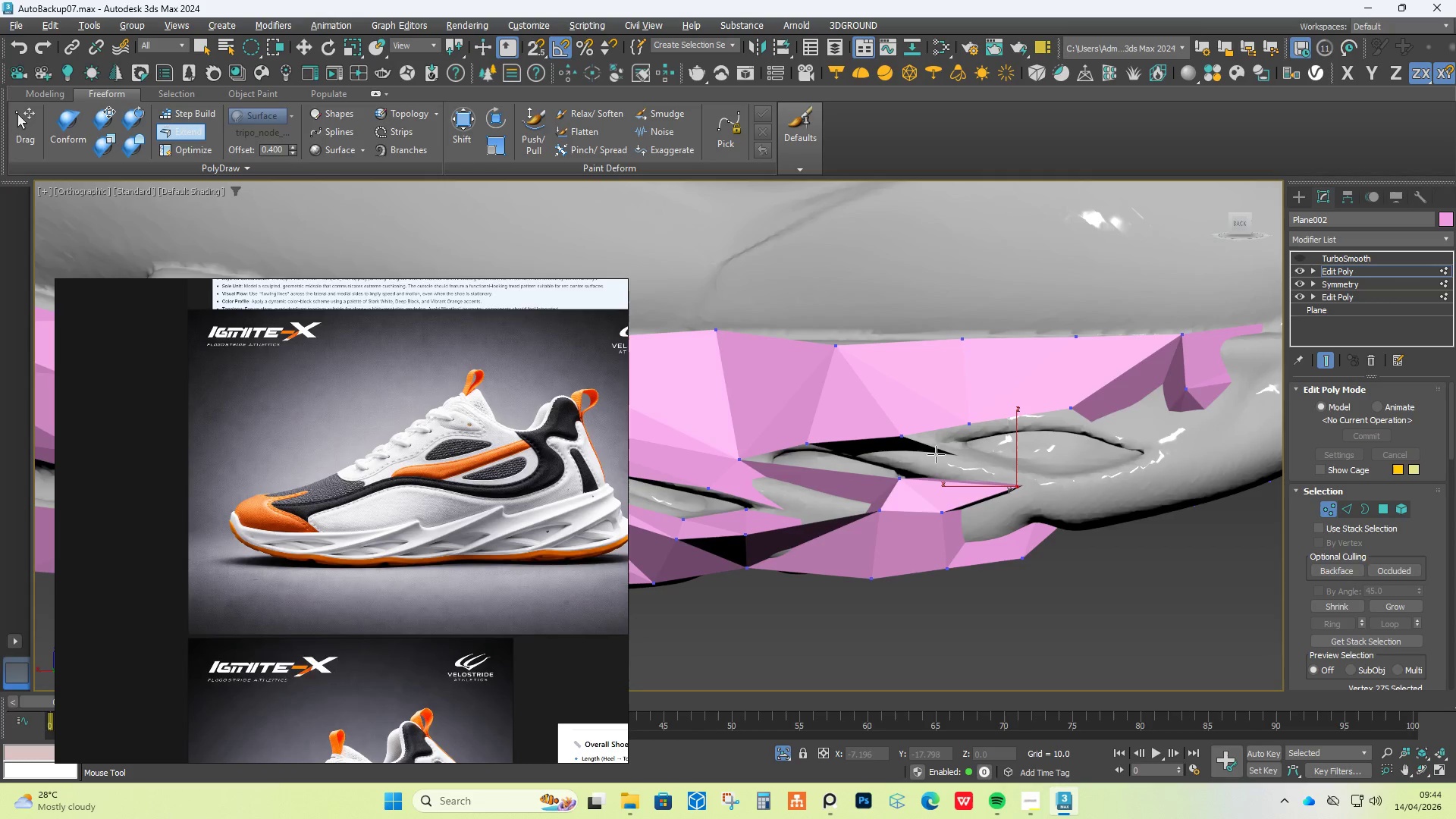 
hold_key(key=ControlLeft, duration=1.25)
hold_key(key=AltLeft, duration=1.2)
hold_key(key=ShiftLeft, duration=1.12)
left_click_drag(start_coordinate=[953, 458], to_coordinate=[967, 450])
 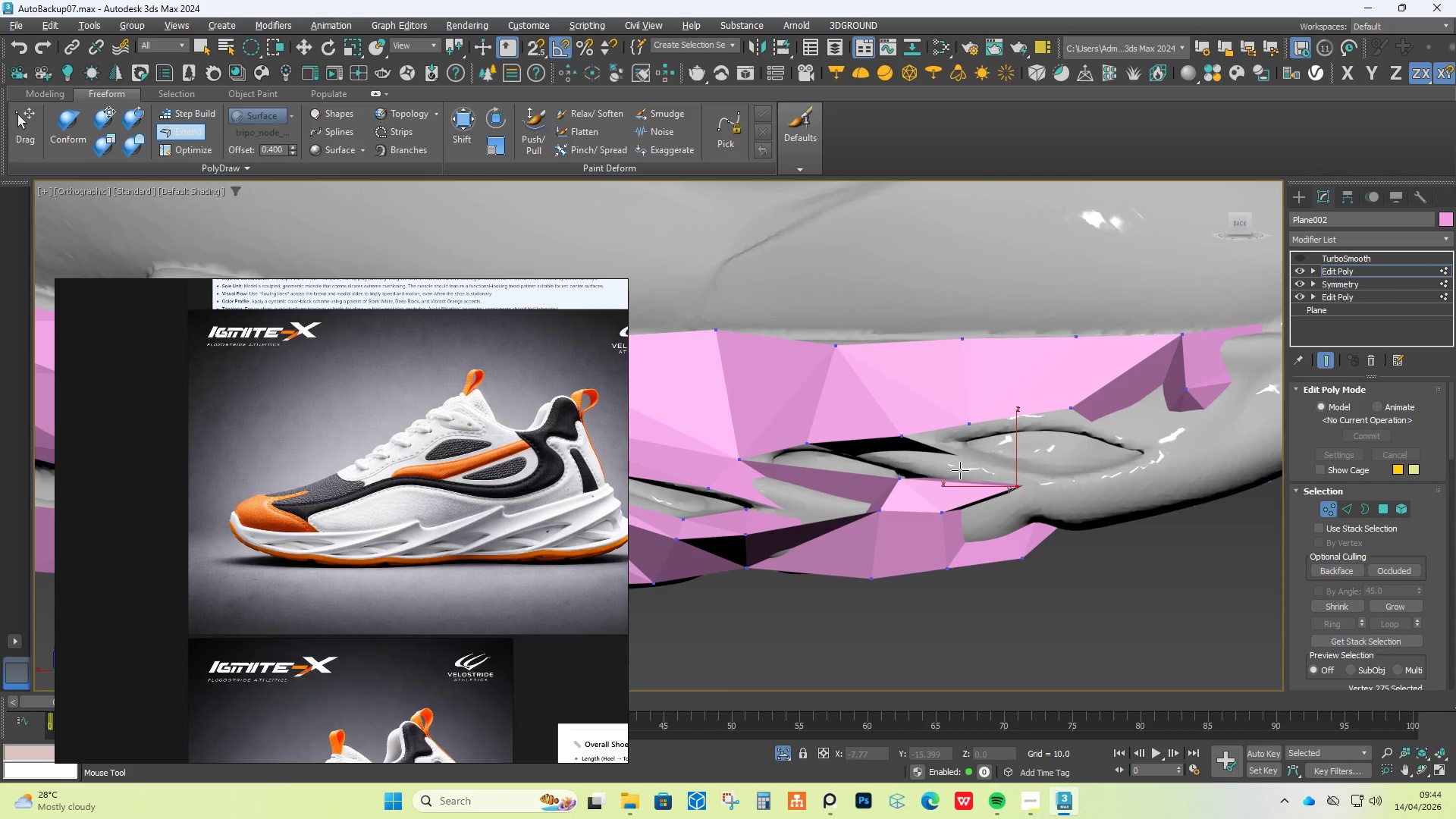 
hold_key(key=ControlLeft, duration=2.66)
hold_key(key=AltLeft, duration=2.69)
hold_key(key=ShiftLeft, duration=1.5)
left_click_drag(start_coordinate=[921, 472], to_coordinate=[908, 467])
 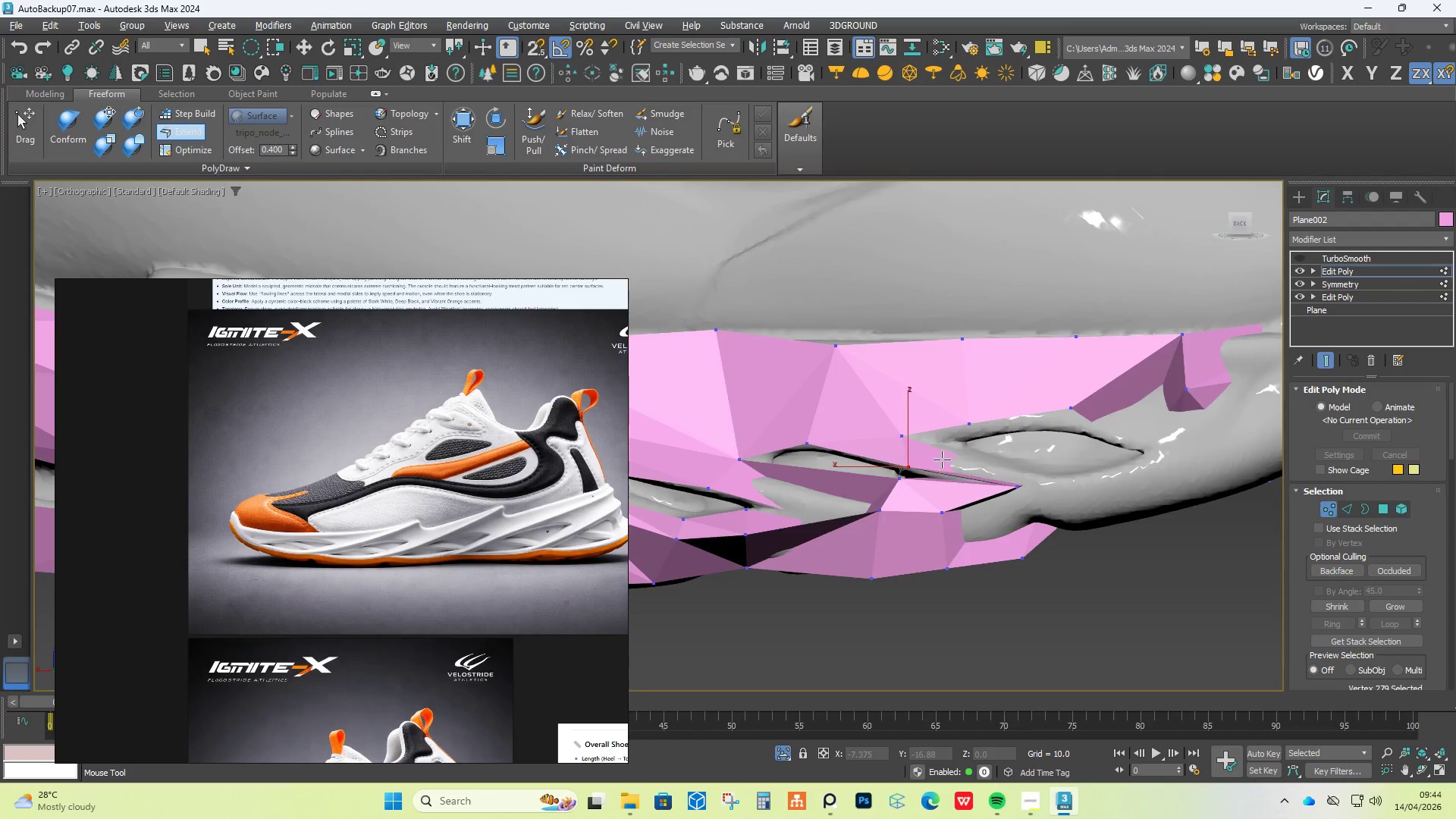 
hold_key(key=ShiftLeft, duration=1.14)
left_click_drag(start_coordinate=[952, 457], to_coordinate=[1008, 465])
 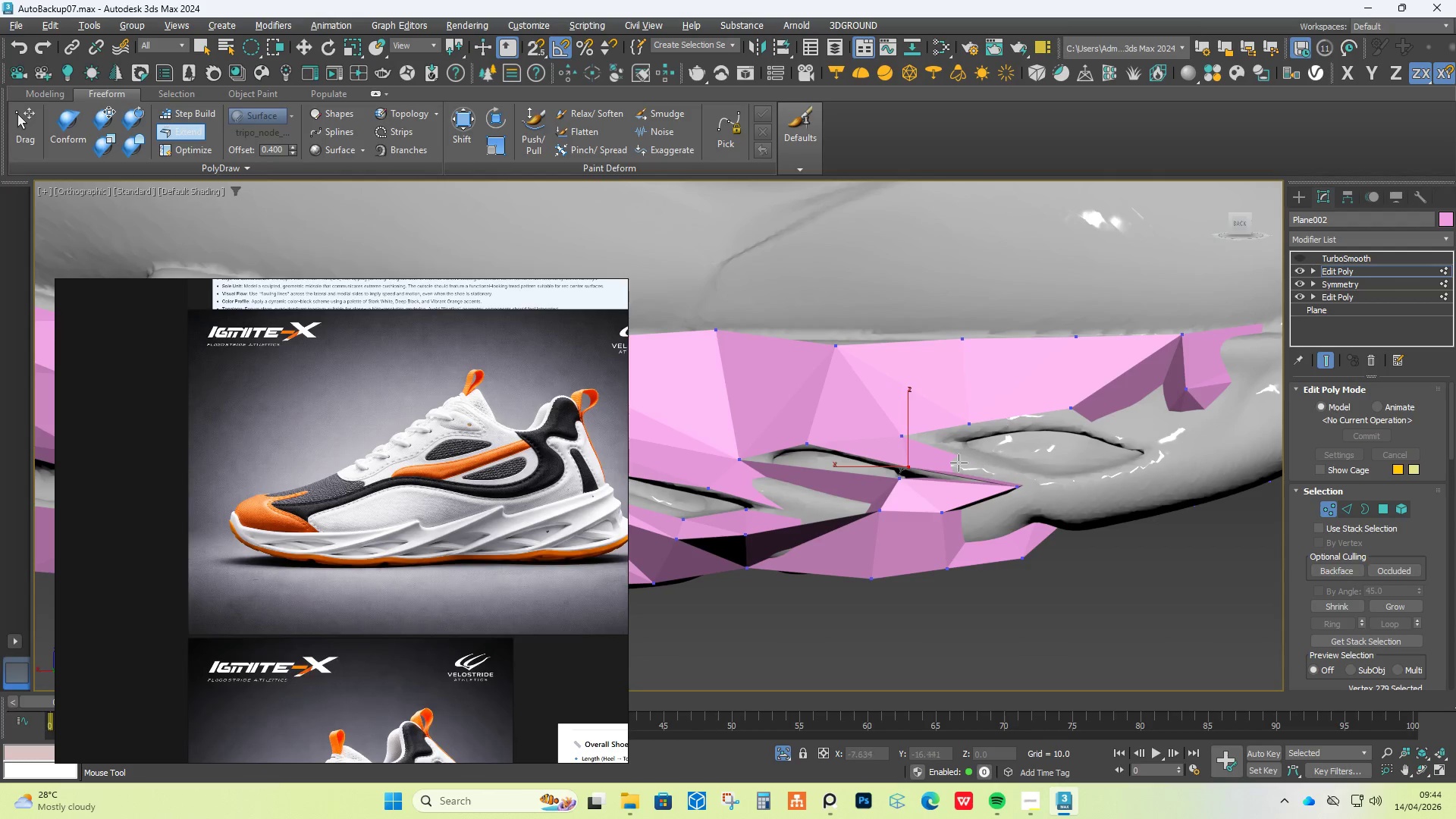 
hold_key(key=ControlLeft, duration=1.06)
 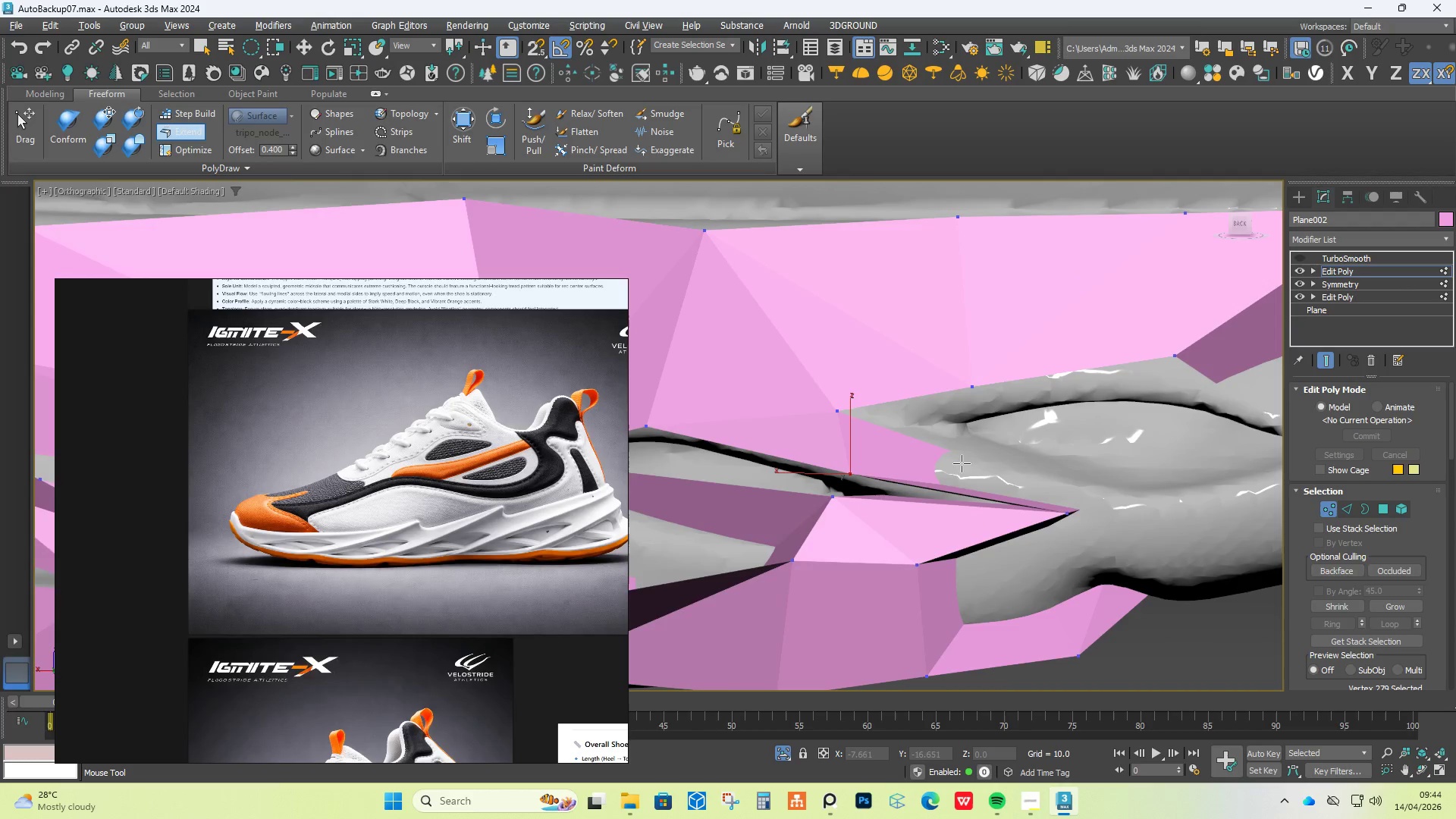 
hold_key(key=AltLeft, duration=0.94)
 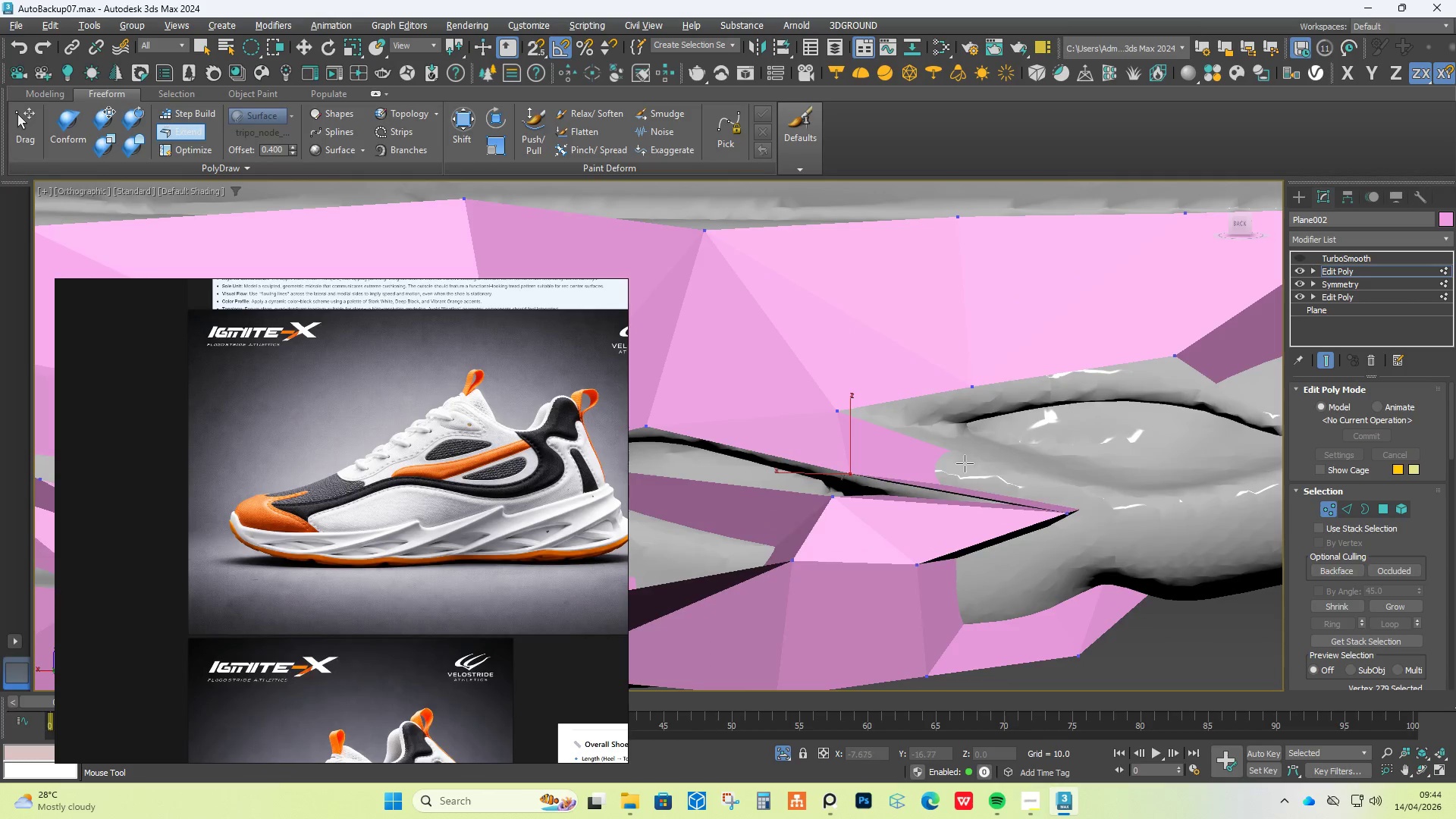 
hold_key(key=ShiftLeft, duration=0.95)
 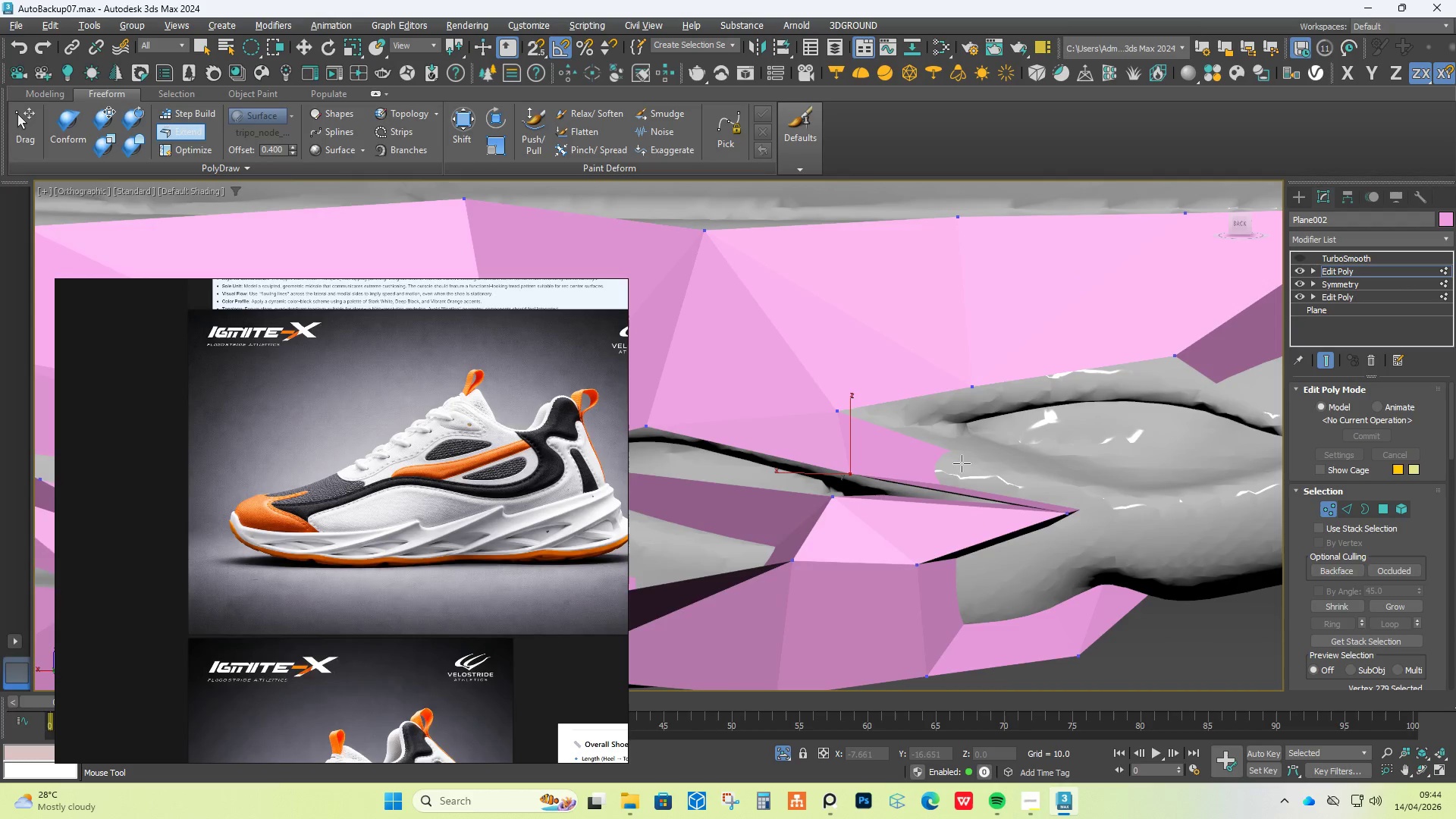 
hold_key(key=AltLeft, duration=3.45)
 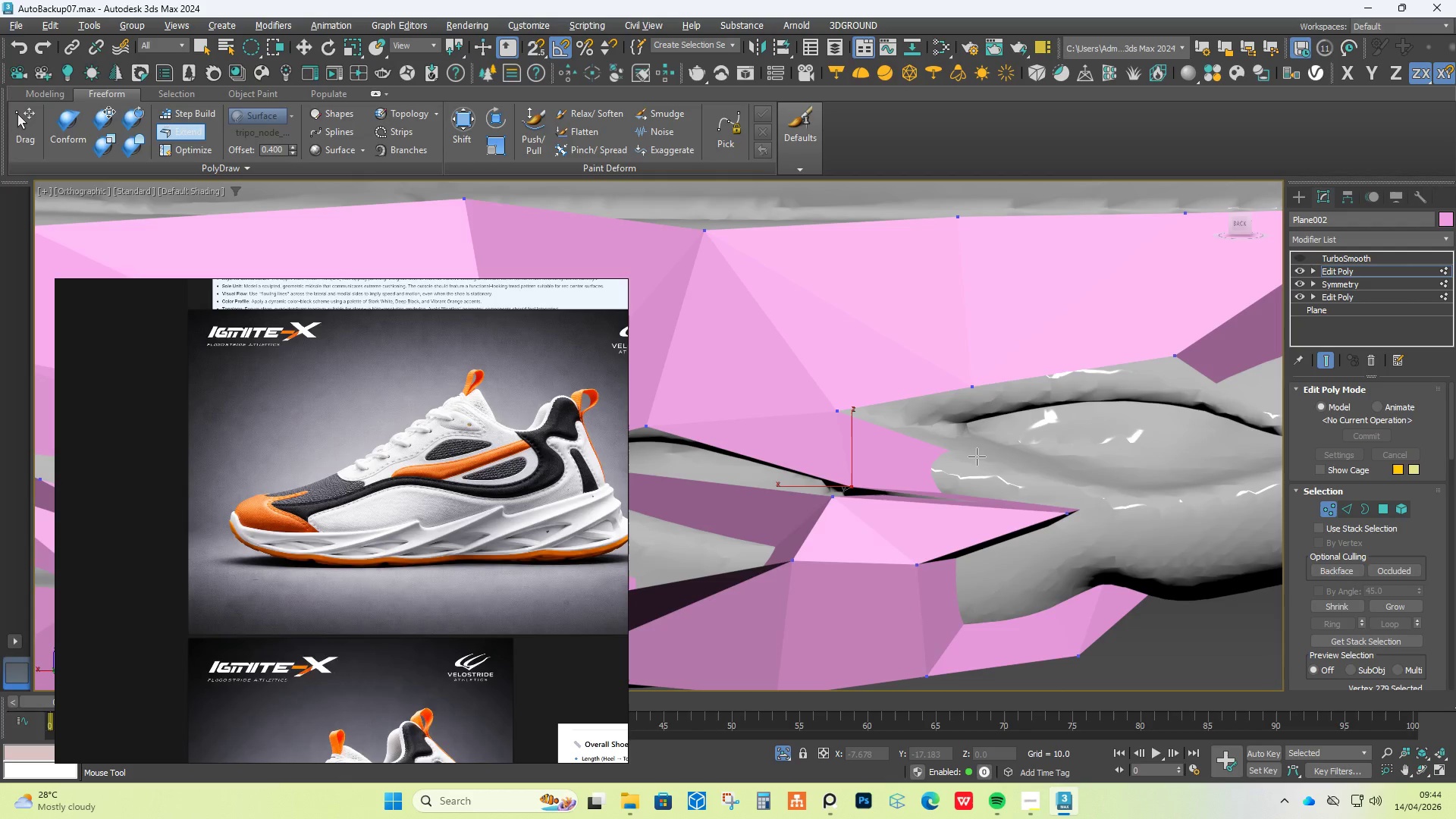 
hold_key(key=ControlLeft, duration=2.98)
 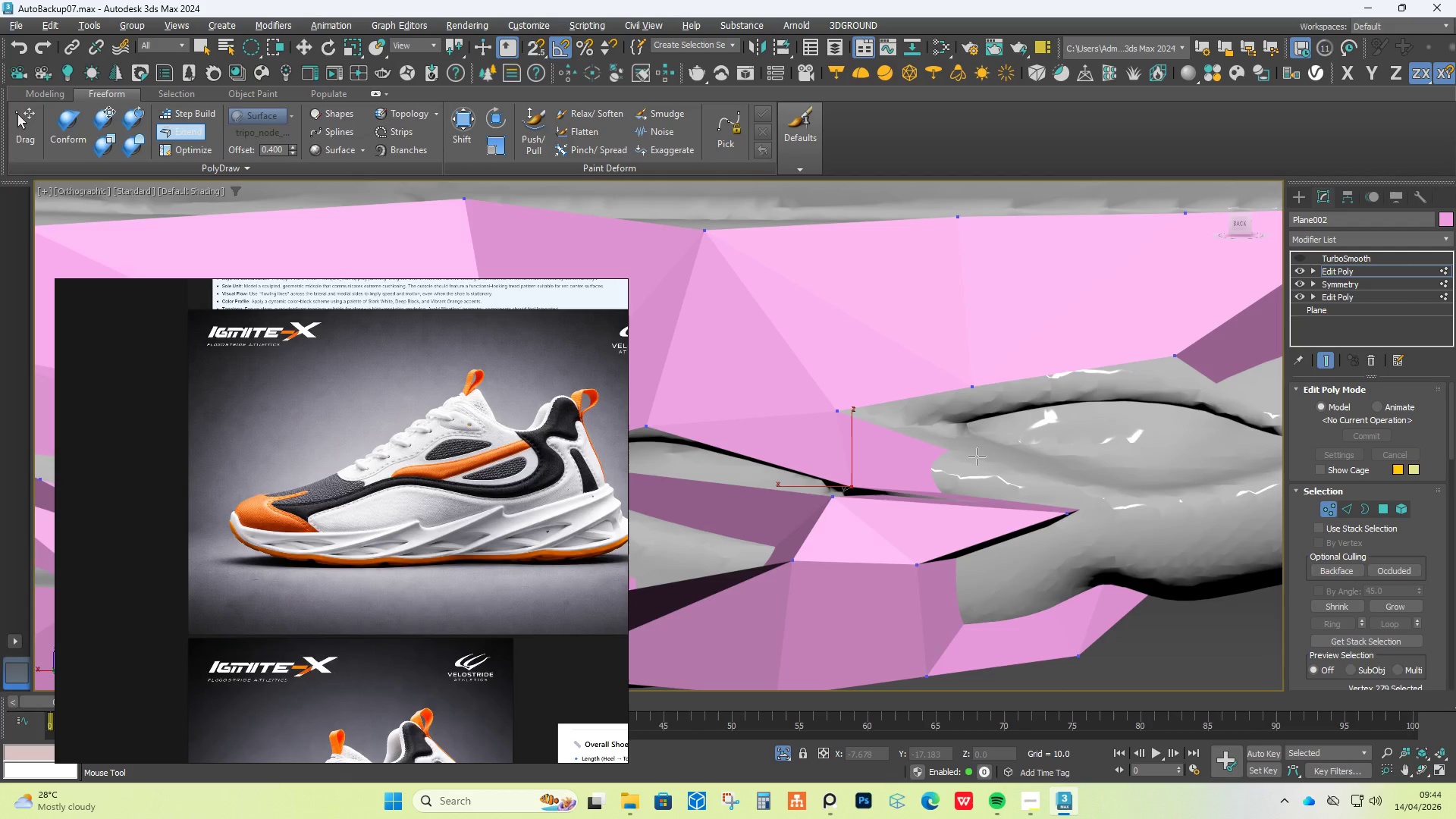 
hold_key(key=ShiftLeft, duration=1.5)
 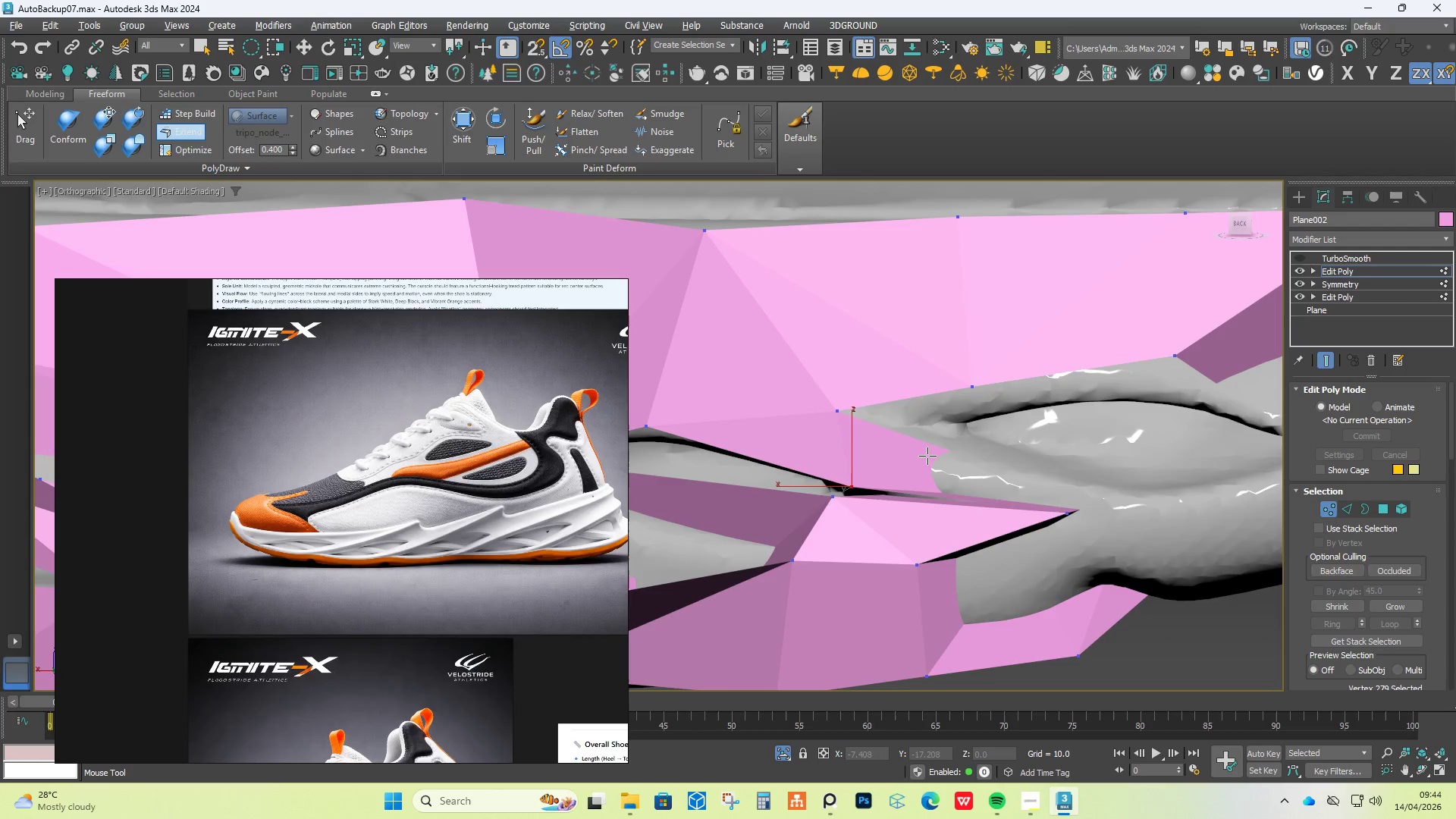 
scroll: coordinate [967, 460], scroll_direction: up, amount: 2.0
 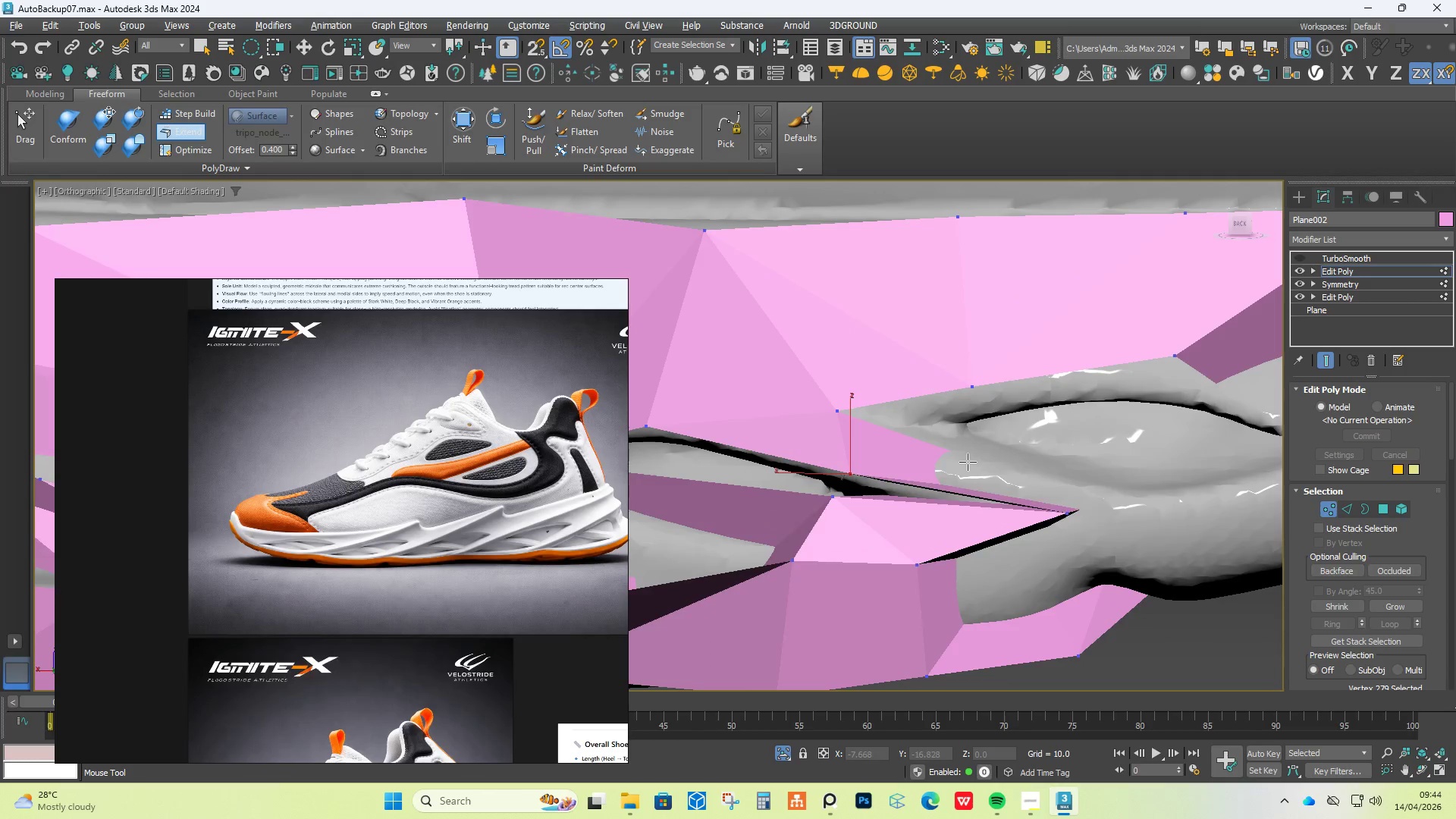 
left_click_drag(start_coordinate=[951, 457], to_coordinate=[916, 468])
 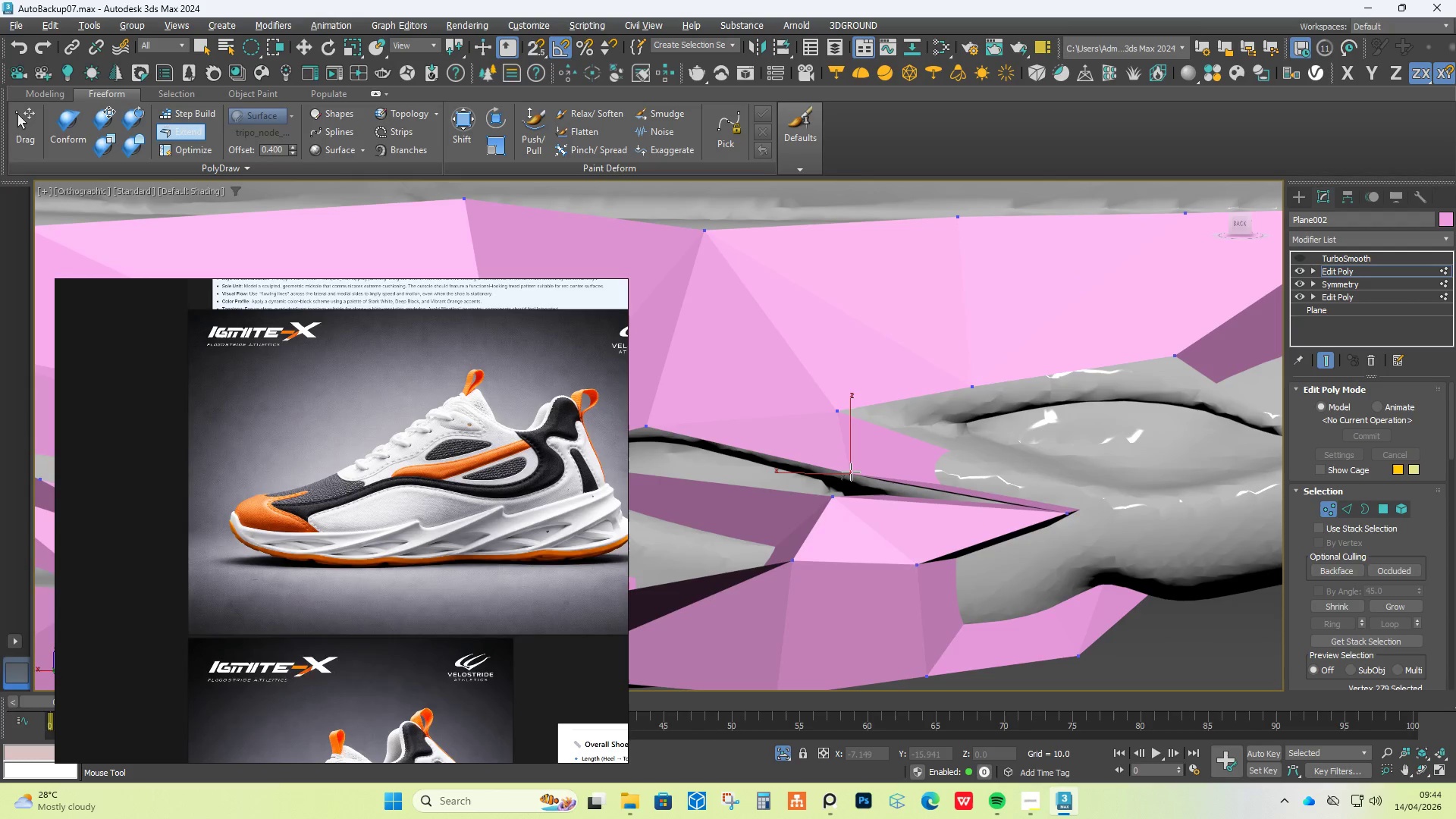 
left_click_drag(start_coordinate=[850, 469], to_coordinate=[852, 487])
 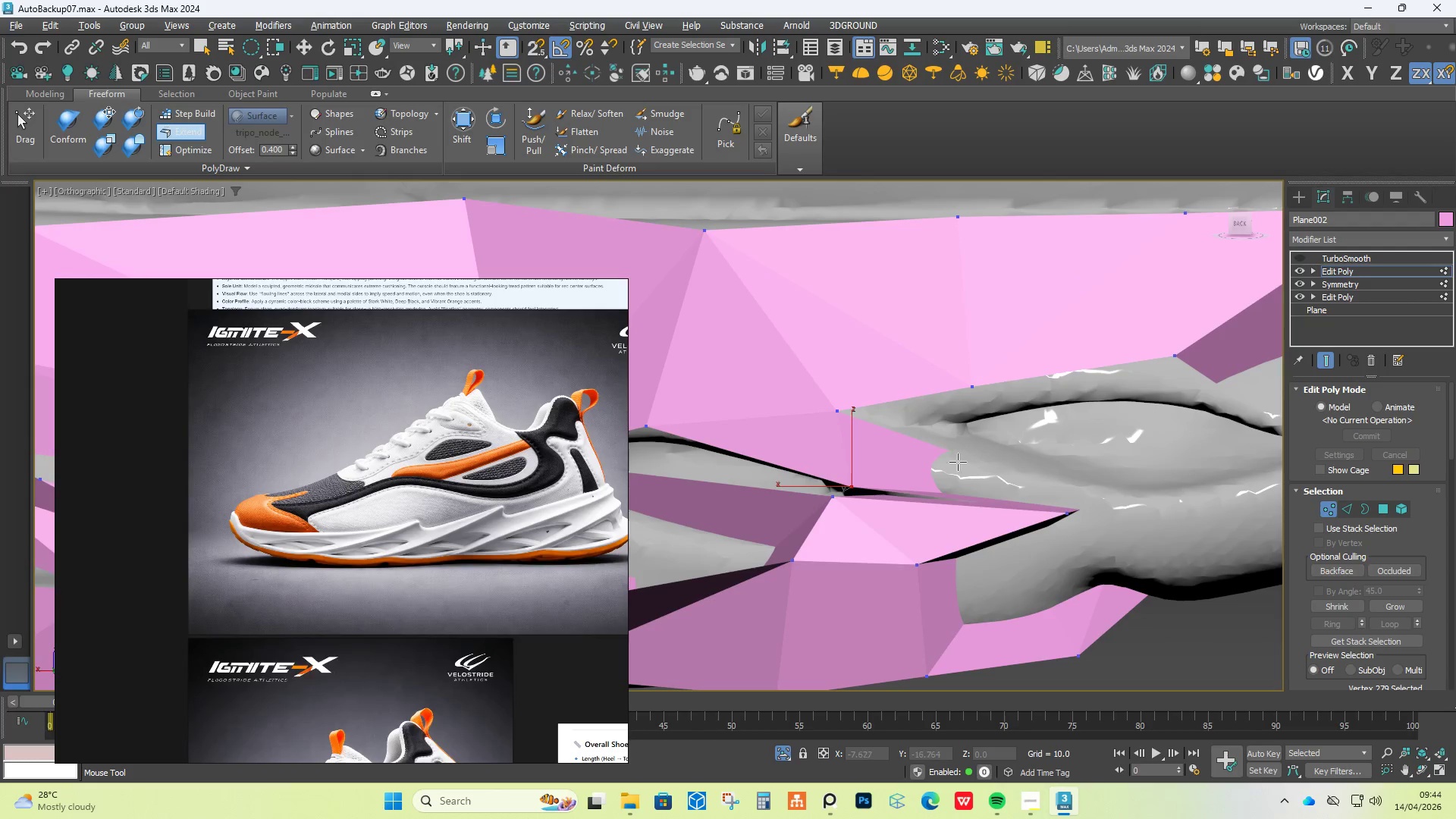 
hold_key(key=ShiftLeft, duration=1.3)
left_click_drag(start_coordinate=[927, 456], to_coordinate=[974, 457])
 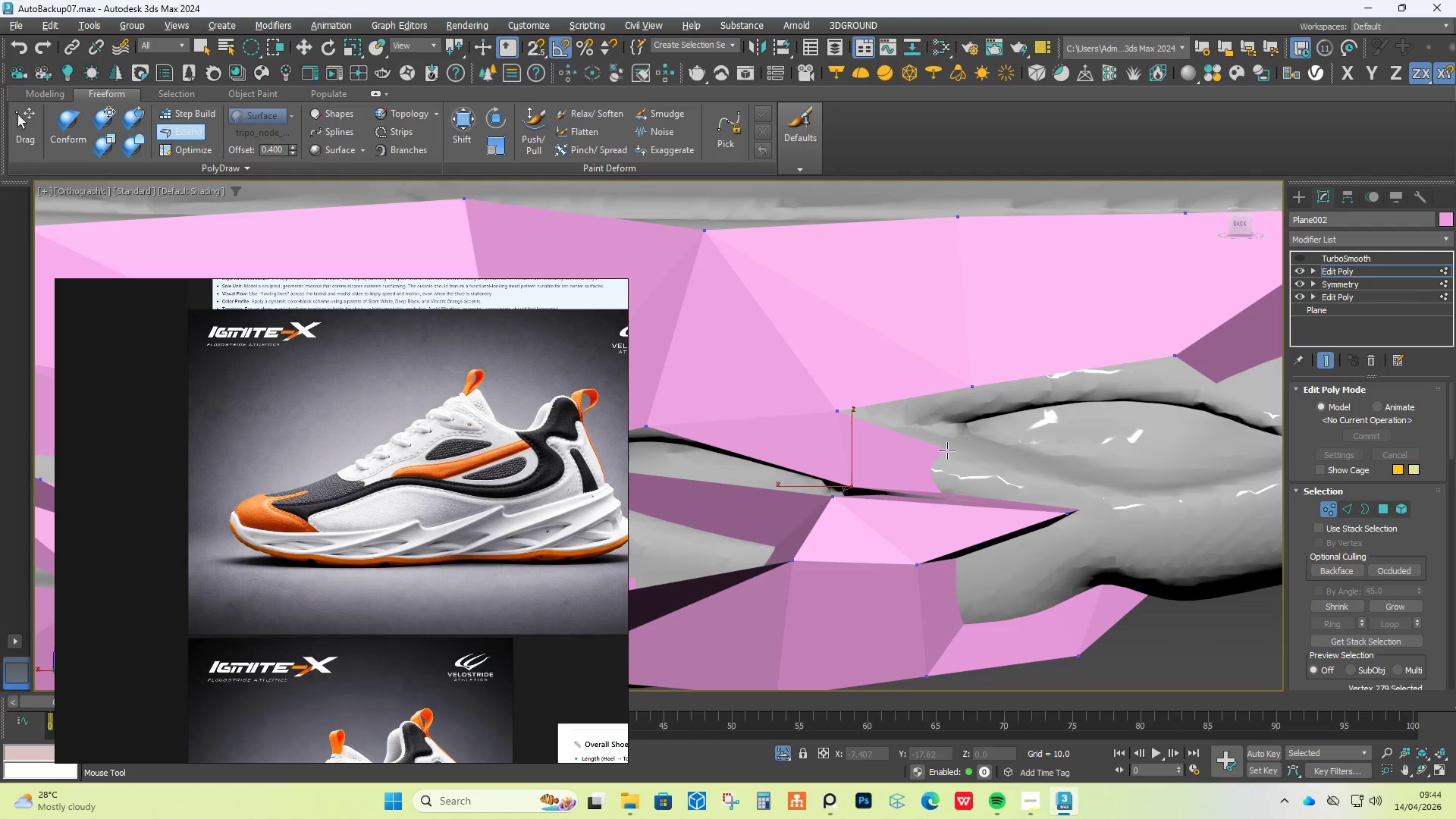 
hold_key(key=AltLeft, duration=0.98)
 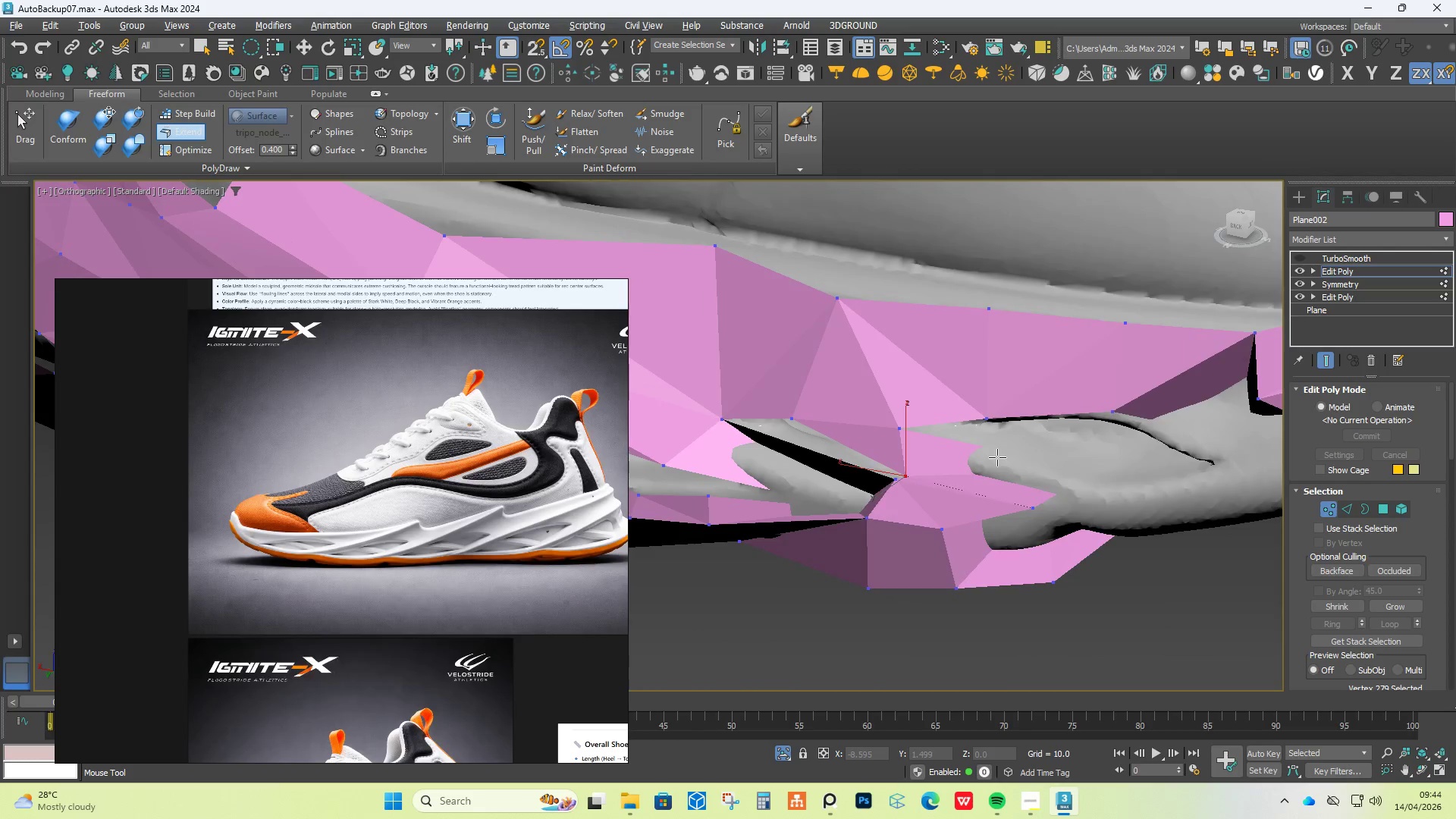 
hold_key(key=ShiftLeft, duration=0.36)
 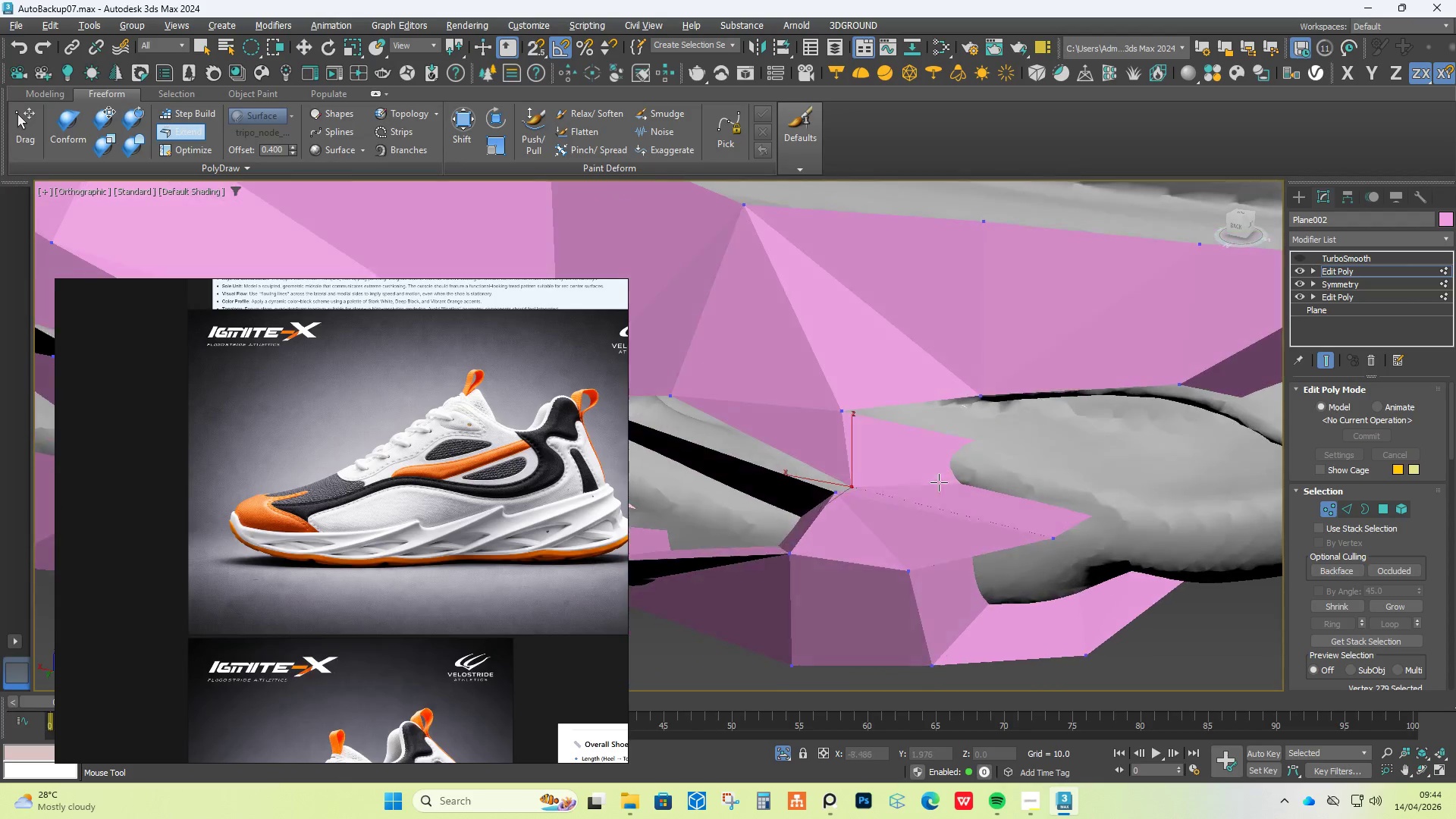 
key(Alt+Control+Shift+ControlLeft)
 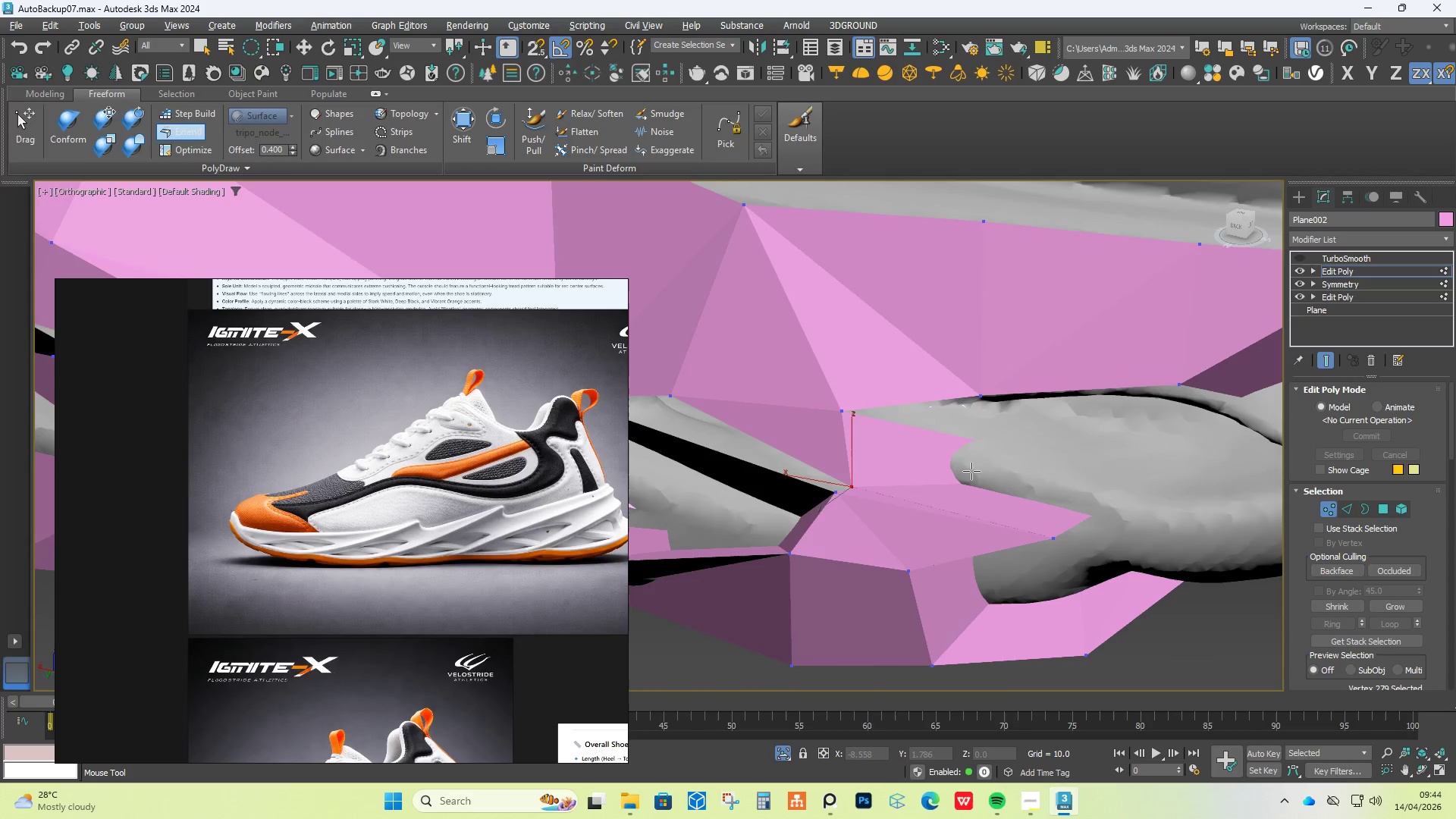 
key(Alt+AltLeft)
 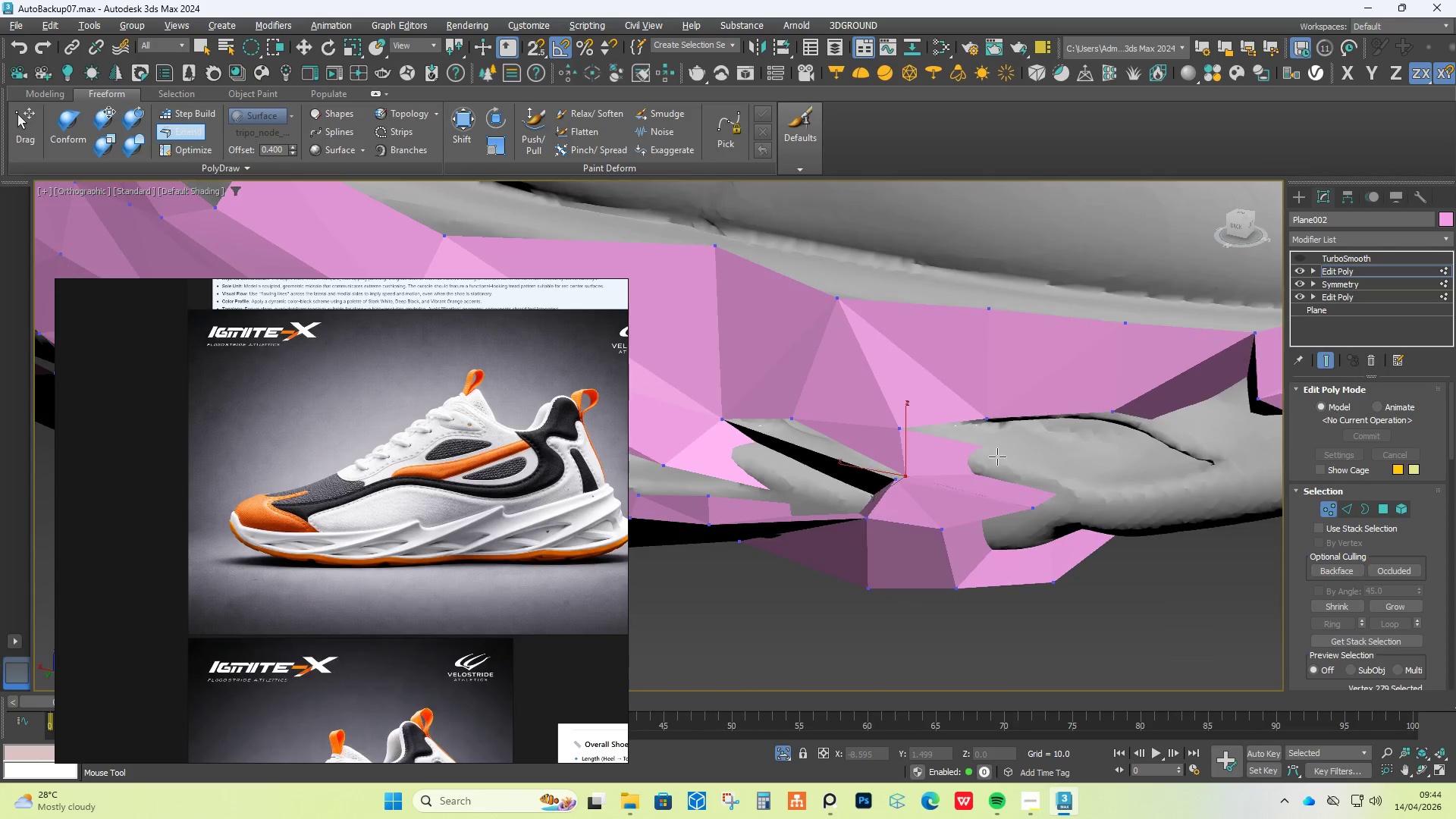 
hold_key(key=AltLeft, duration=1.08)
hold_key(key=ShiftLeft, duration=1.03)
left_click_drag(start_coordinate=[990, 446], to_coordinate=[990, 486])
 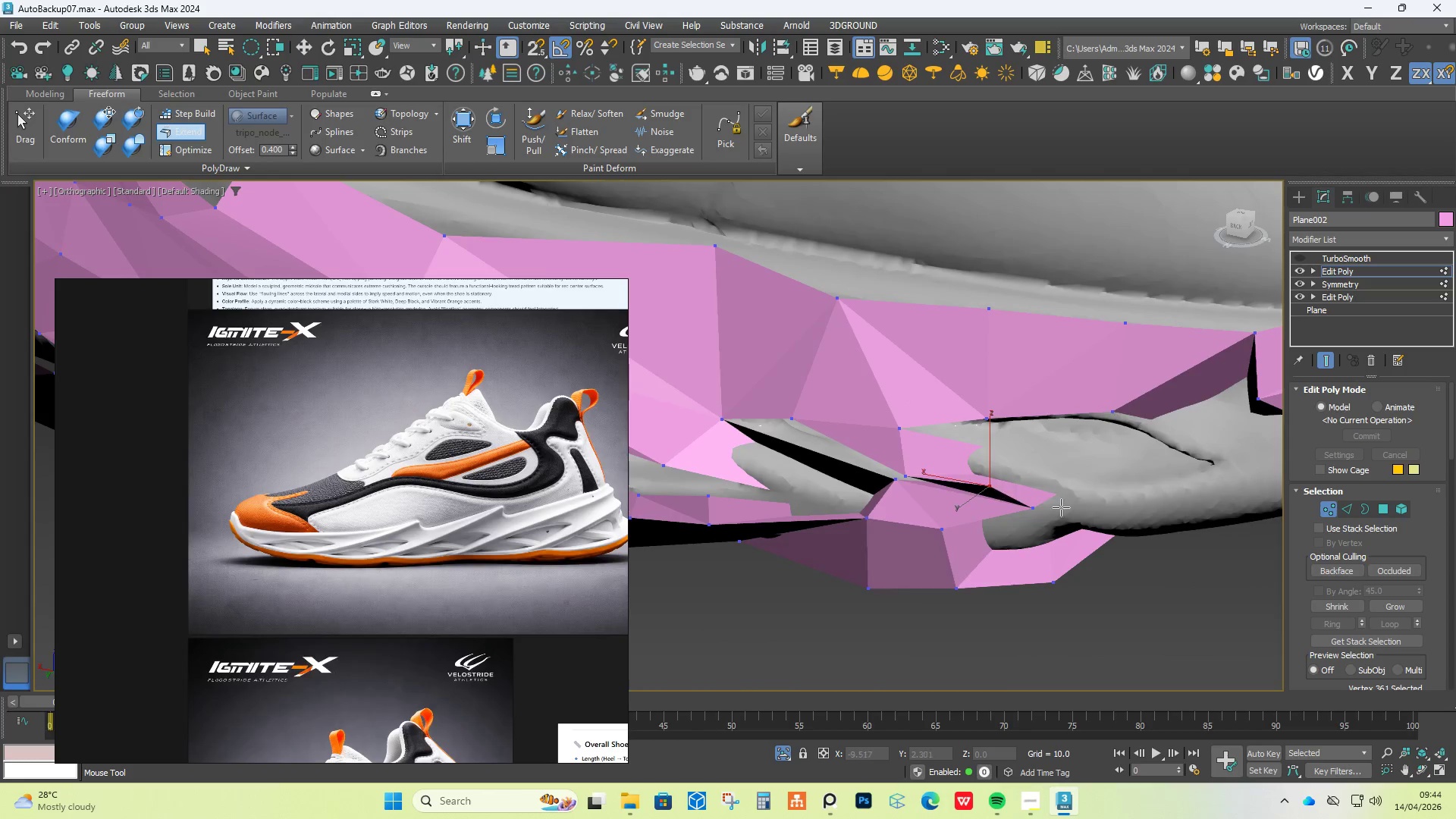 
scroll: coordinate [997, 457], scroll_direction: down, amount: 2.0
 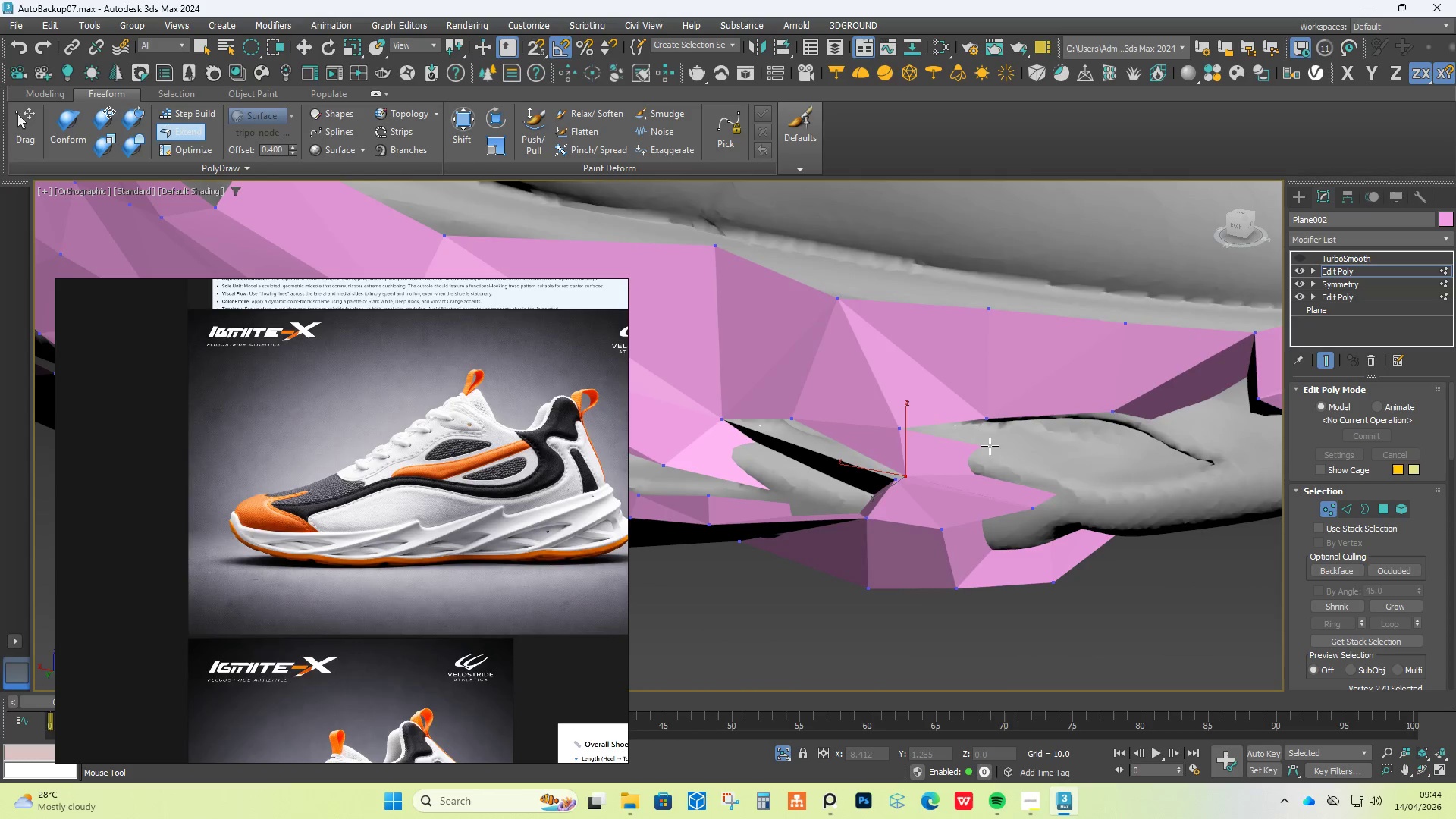 
key(Control+Z)
 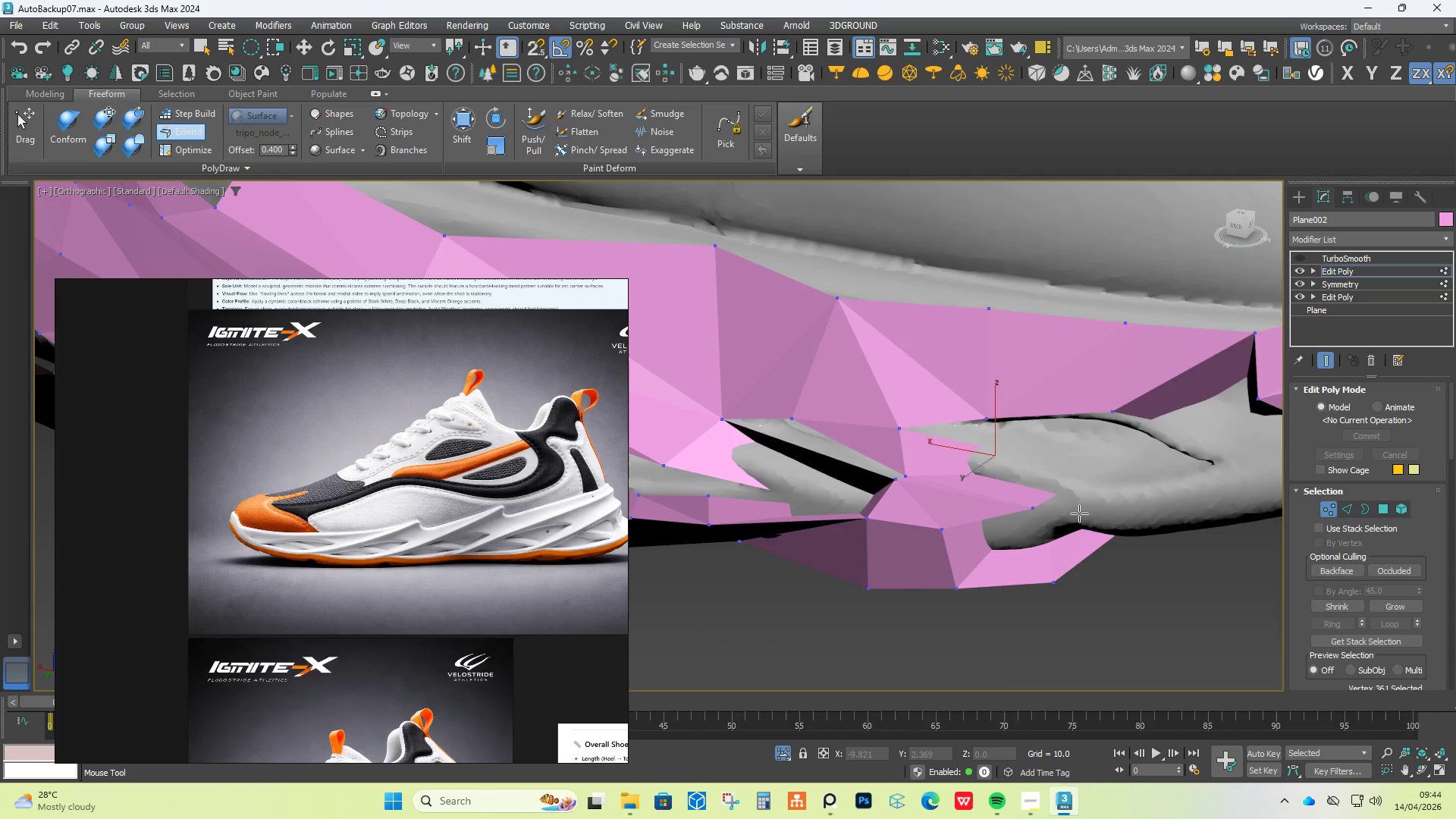 
hold_key(key=Z, duration=0.33)
 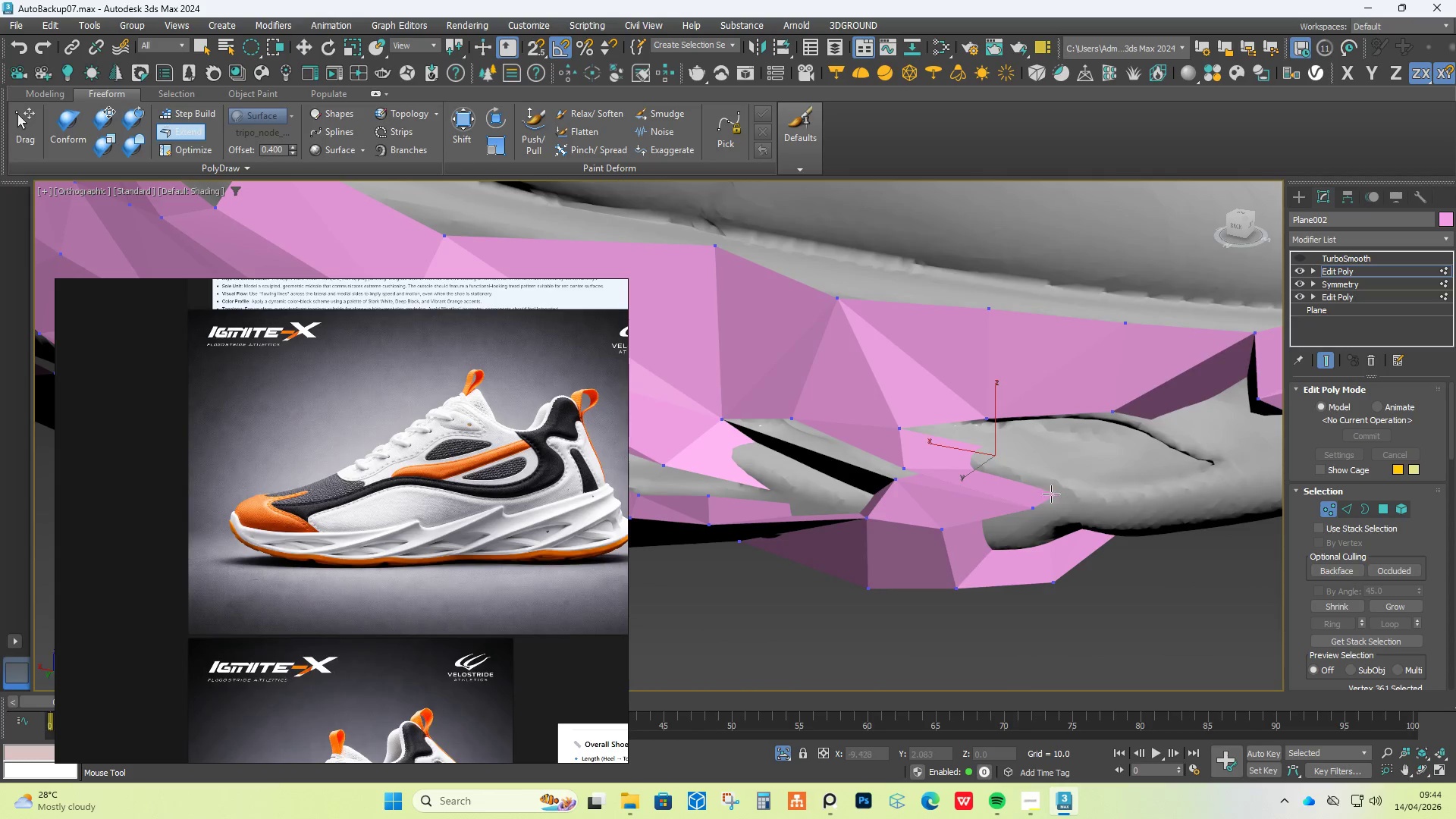 
hold_key(key=AltLeft, duration=1.52)
 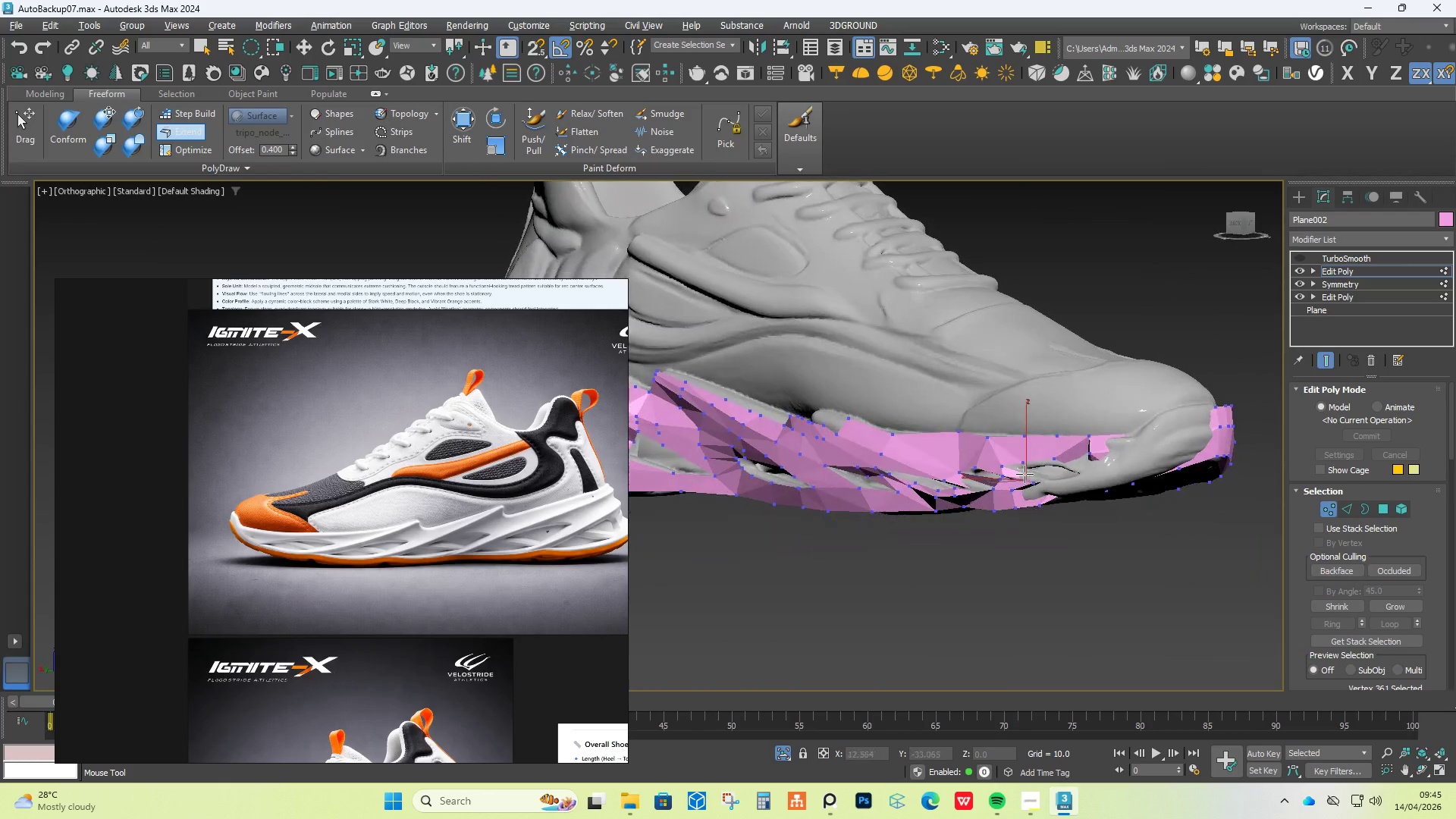 
scroll: coordinate [1033, 490], scroll_direction: down, amount: 4.0
 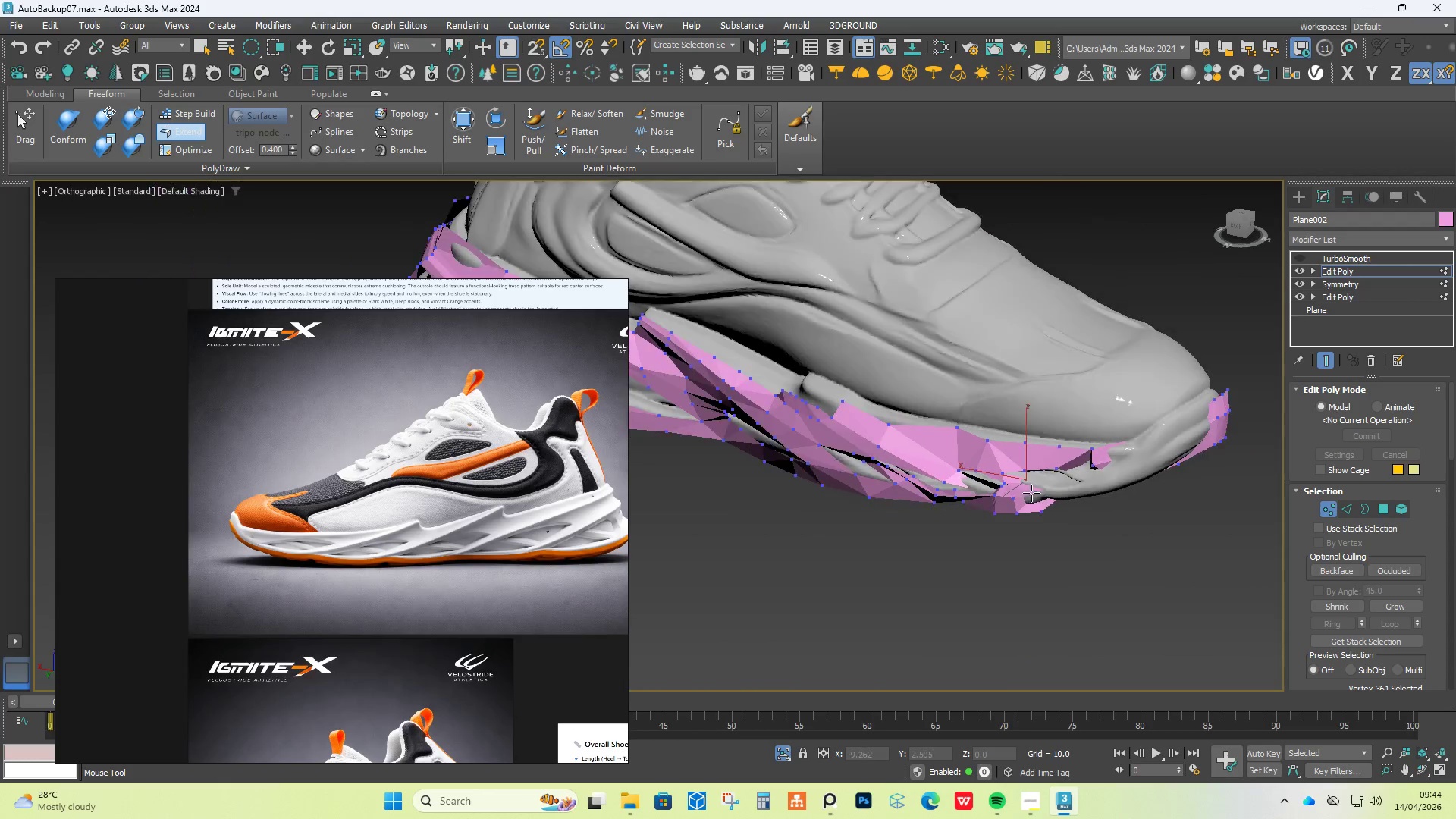 
hold_key(key=AltLeft, duration=0.69)
 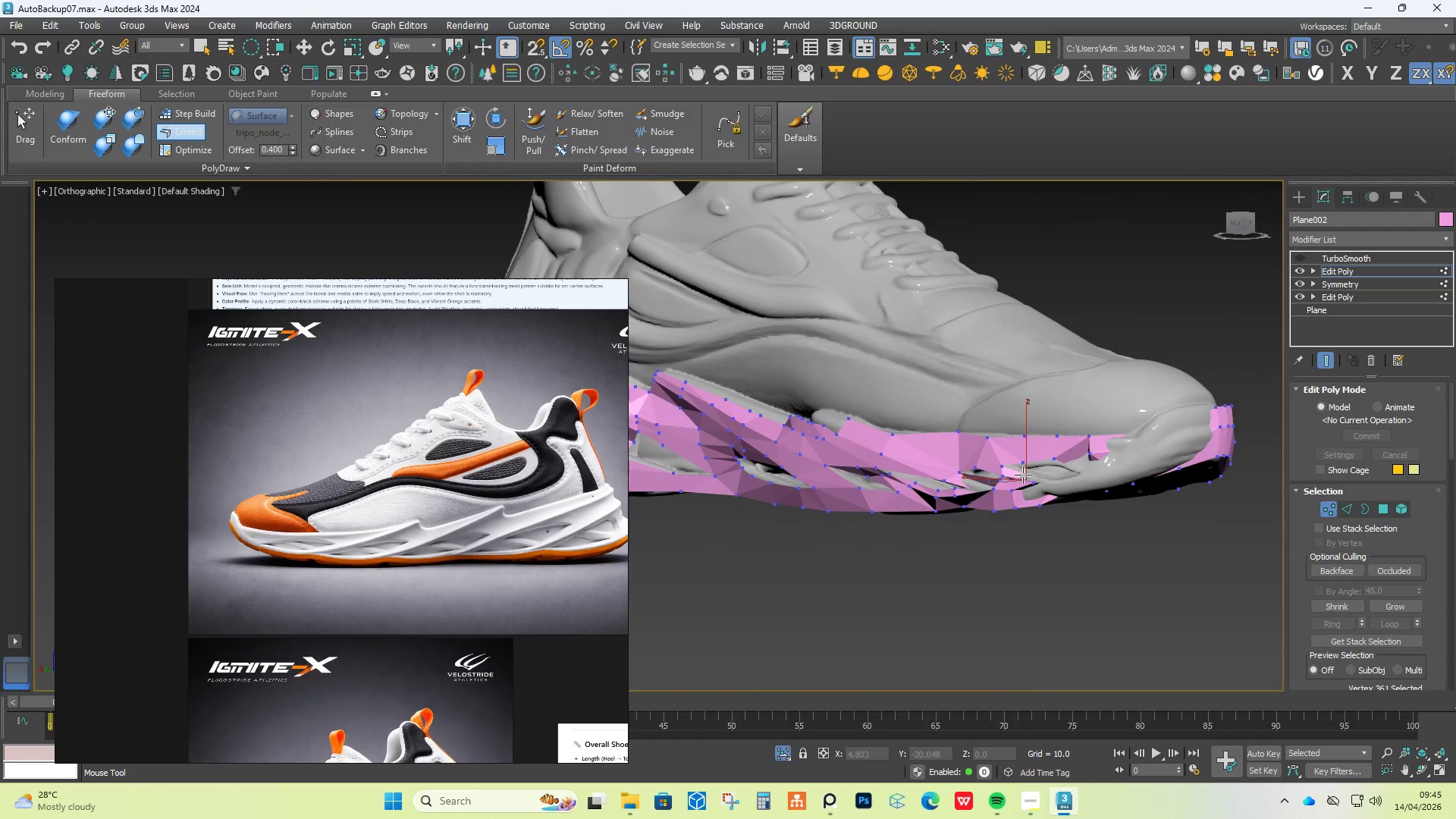 
hold_key(key=ControlLeft, duration=1.01)
 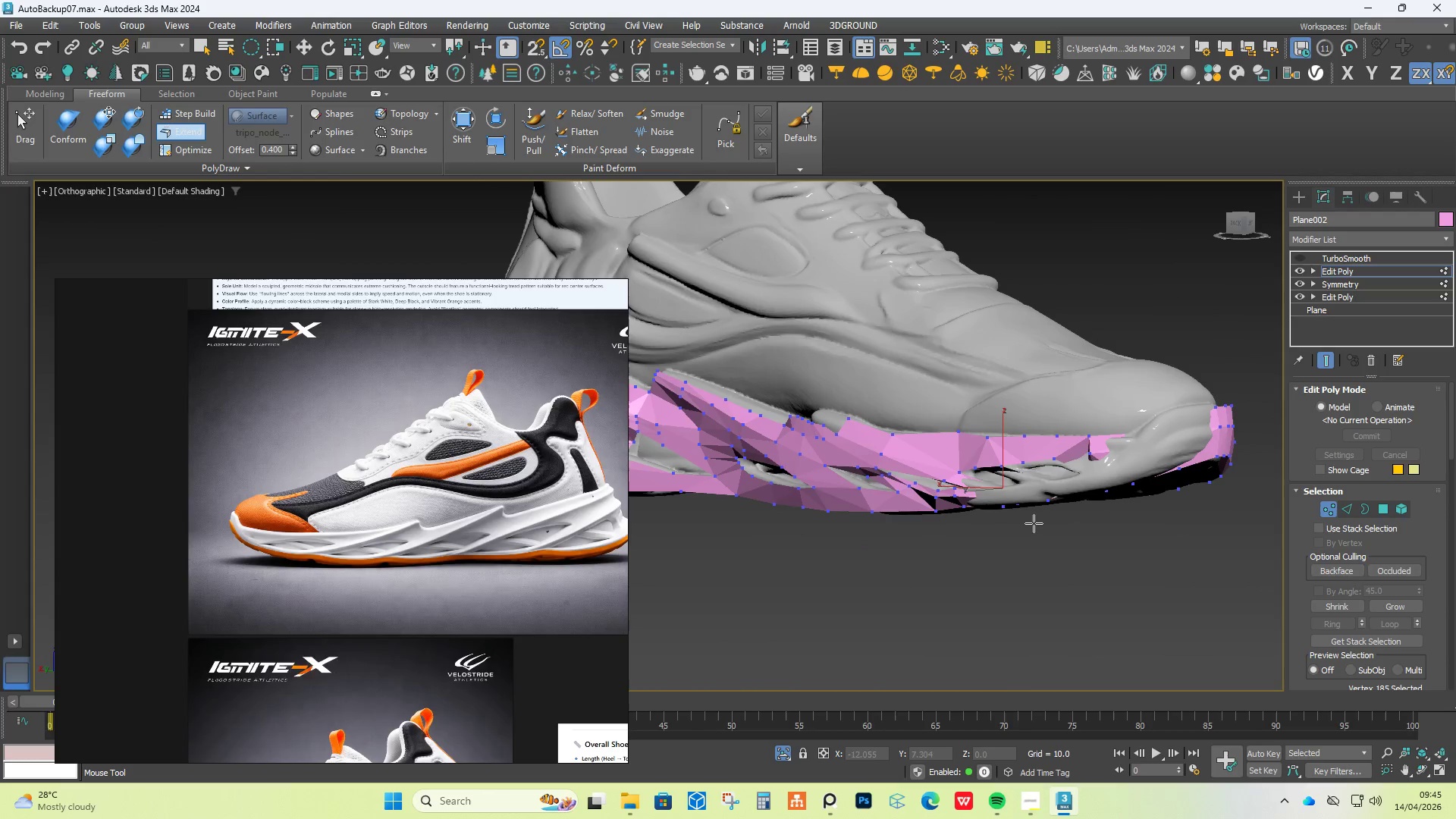 
hold_key(key=Z, duration=0.8)
 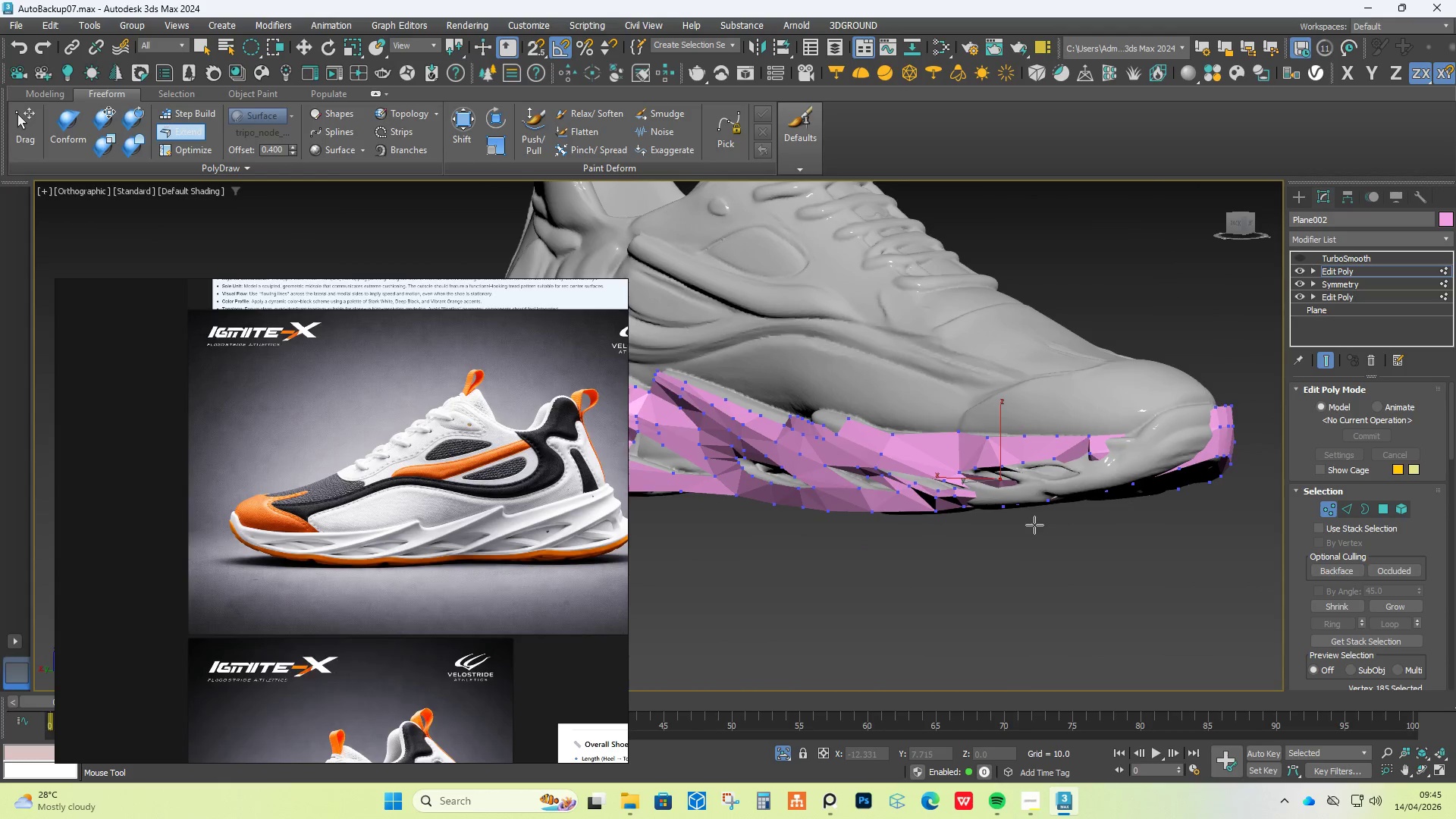 
hold_key(key=ControlLeft, duration=1.86)
 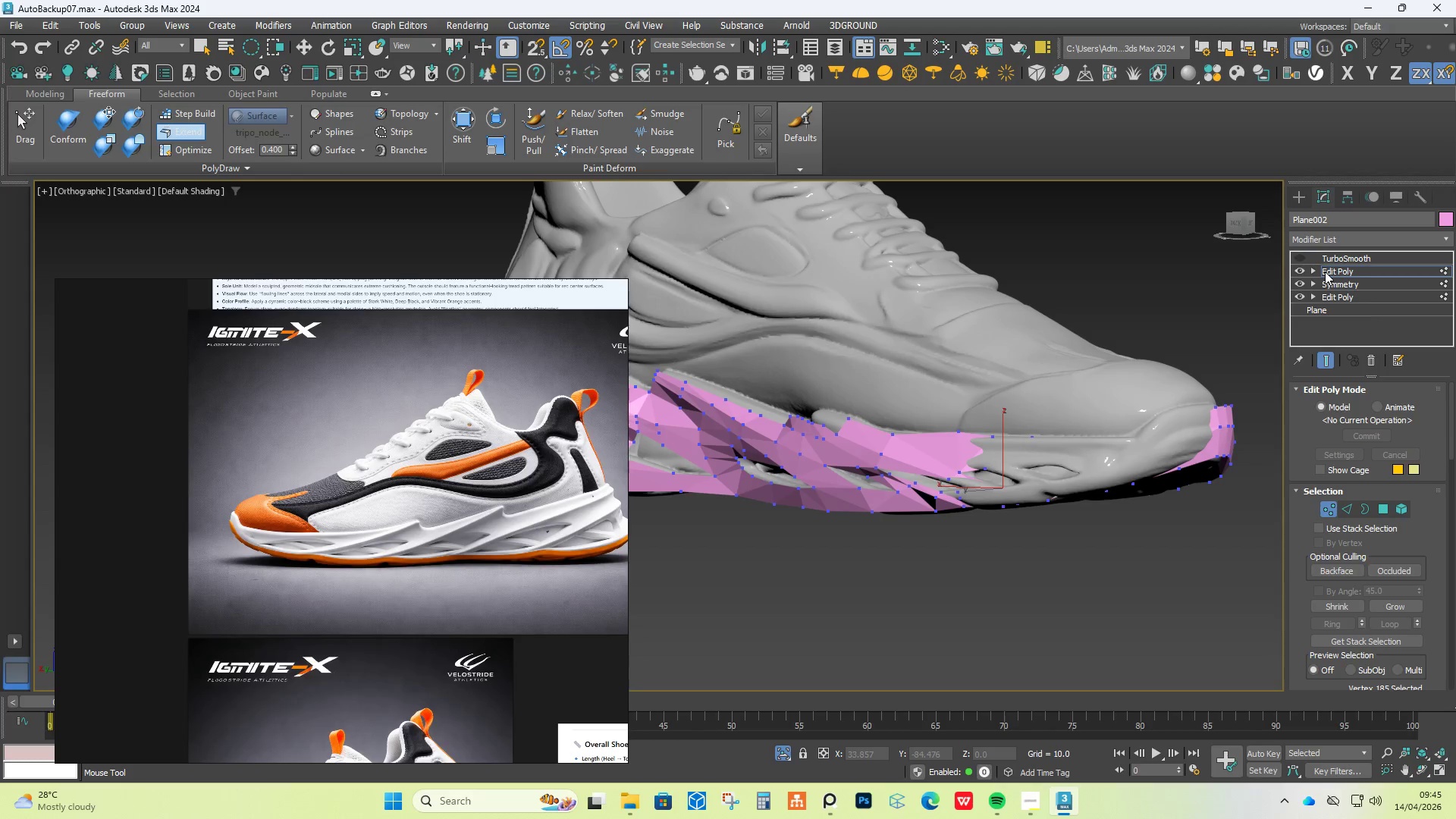 
hold_key(key=Z, duration=1.02)
 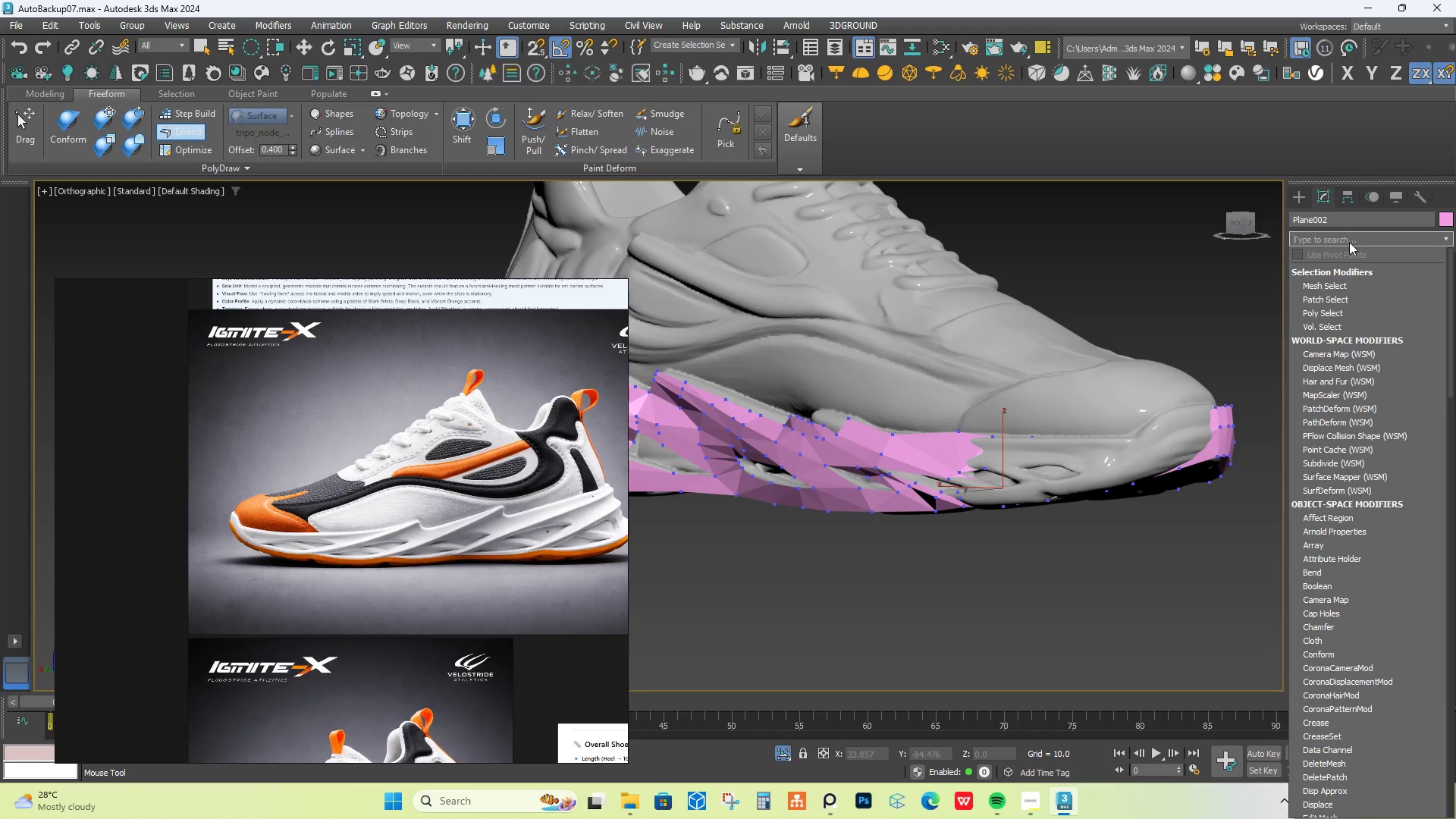 
type(tyco)
 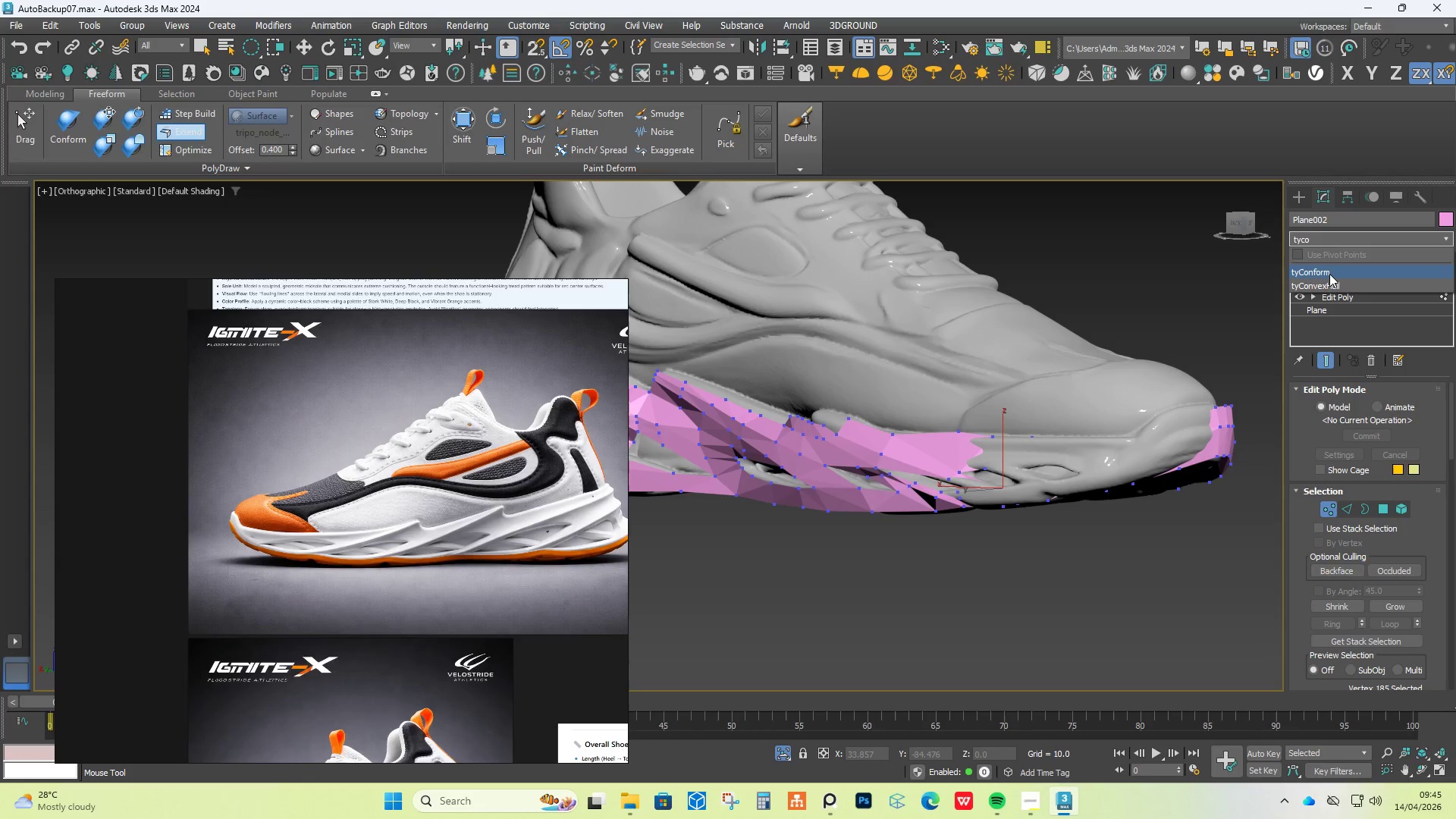 
left_click([1330, 271])
 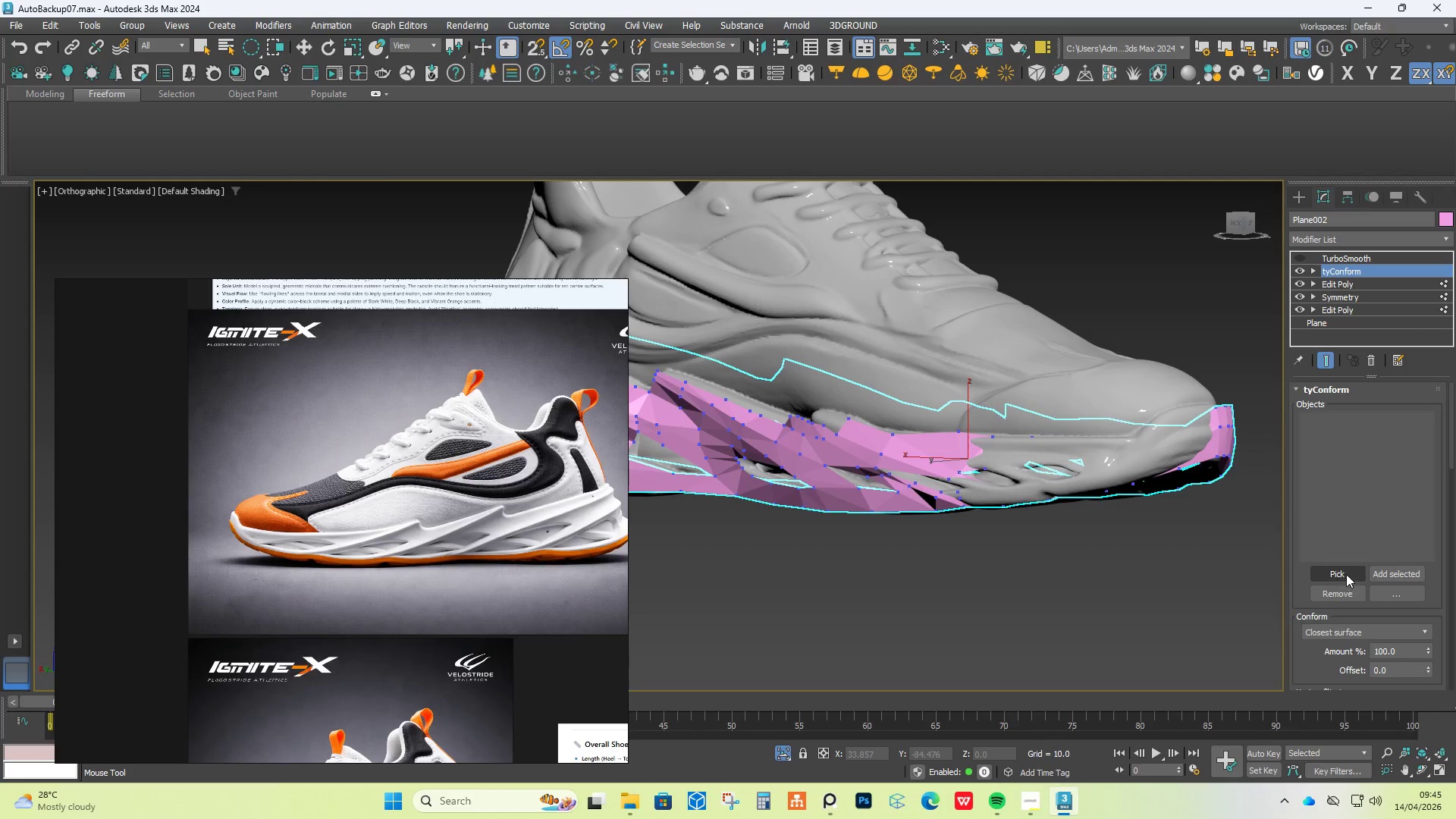 
left_click([1116, 397])
 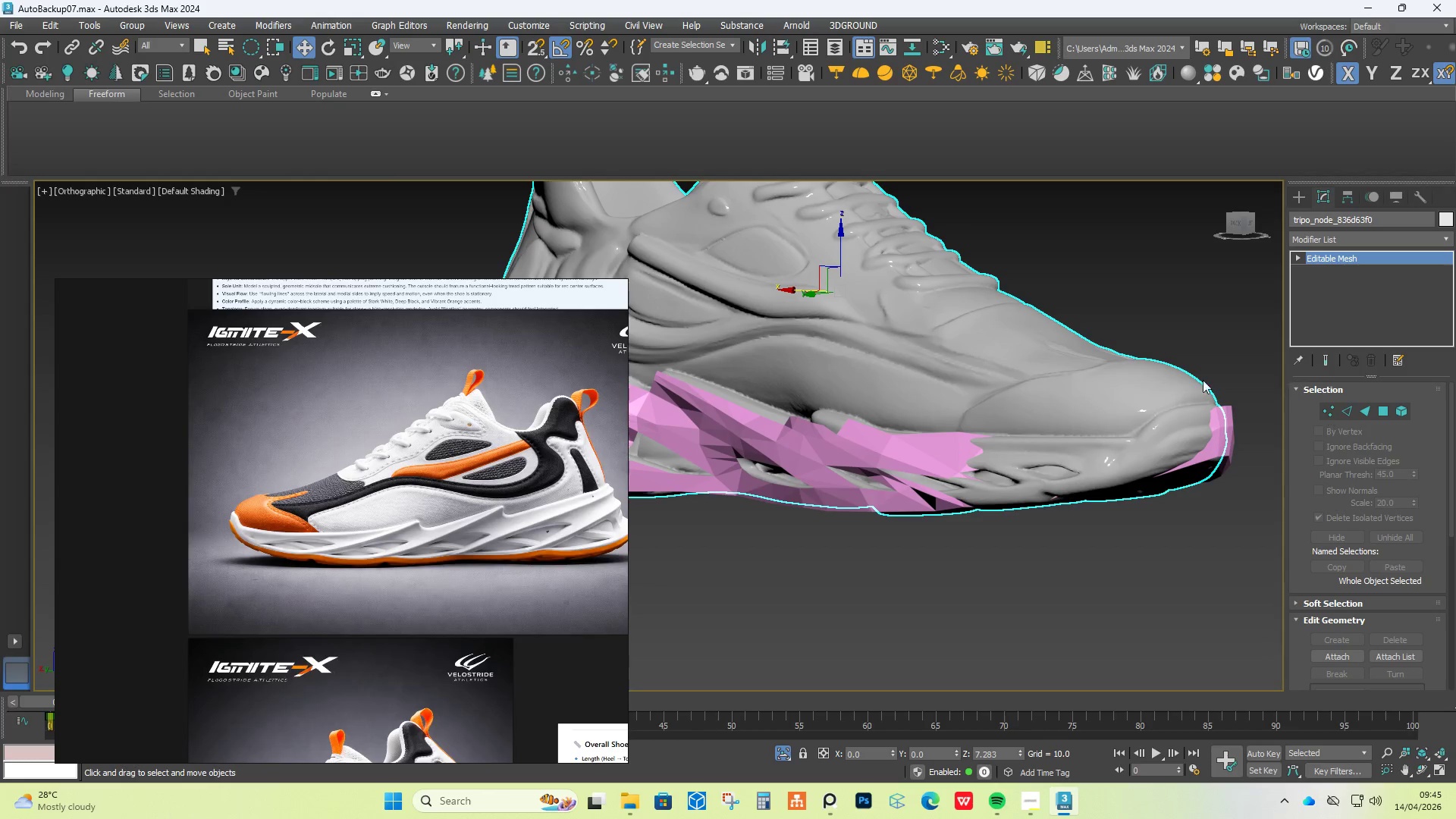 
left_click([934, 455])
 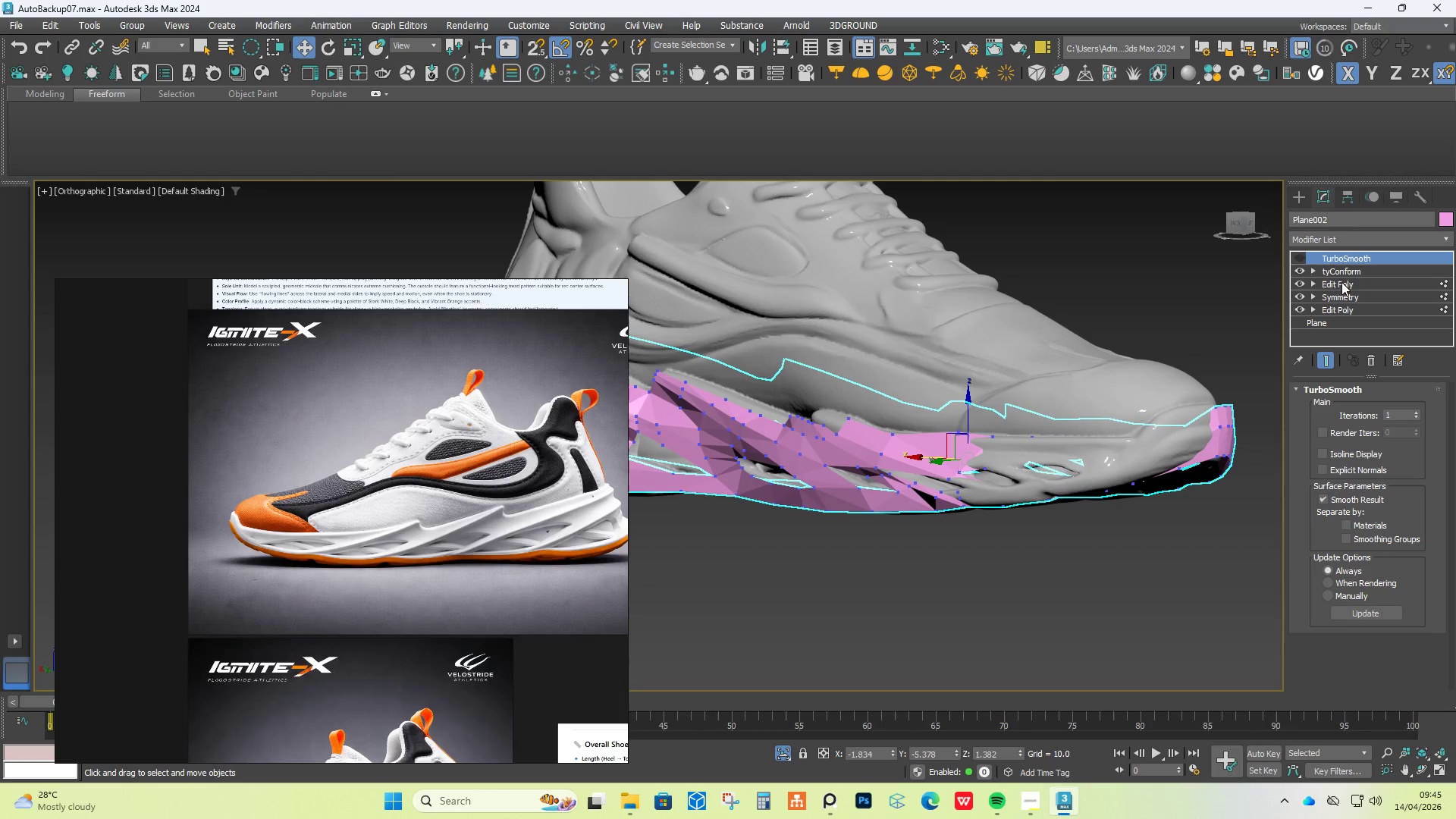 
left_click([1348, 271])
 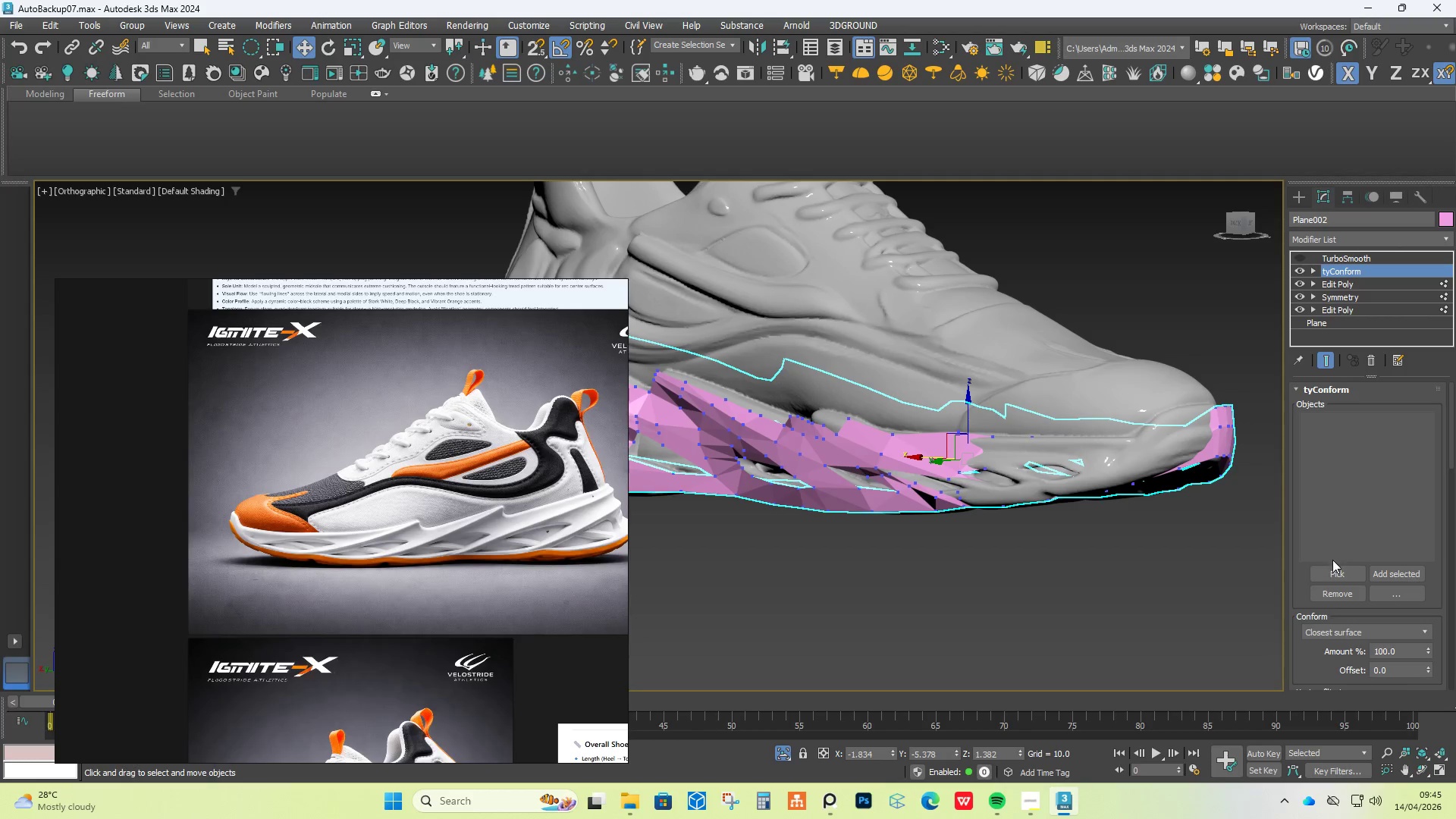 
left_click([1337, 573])
 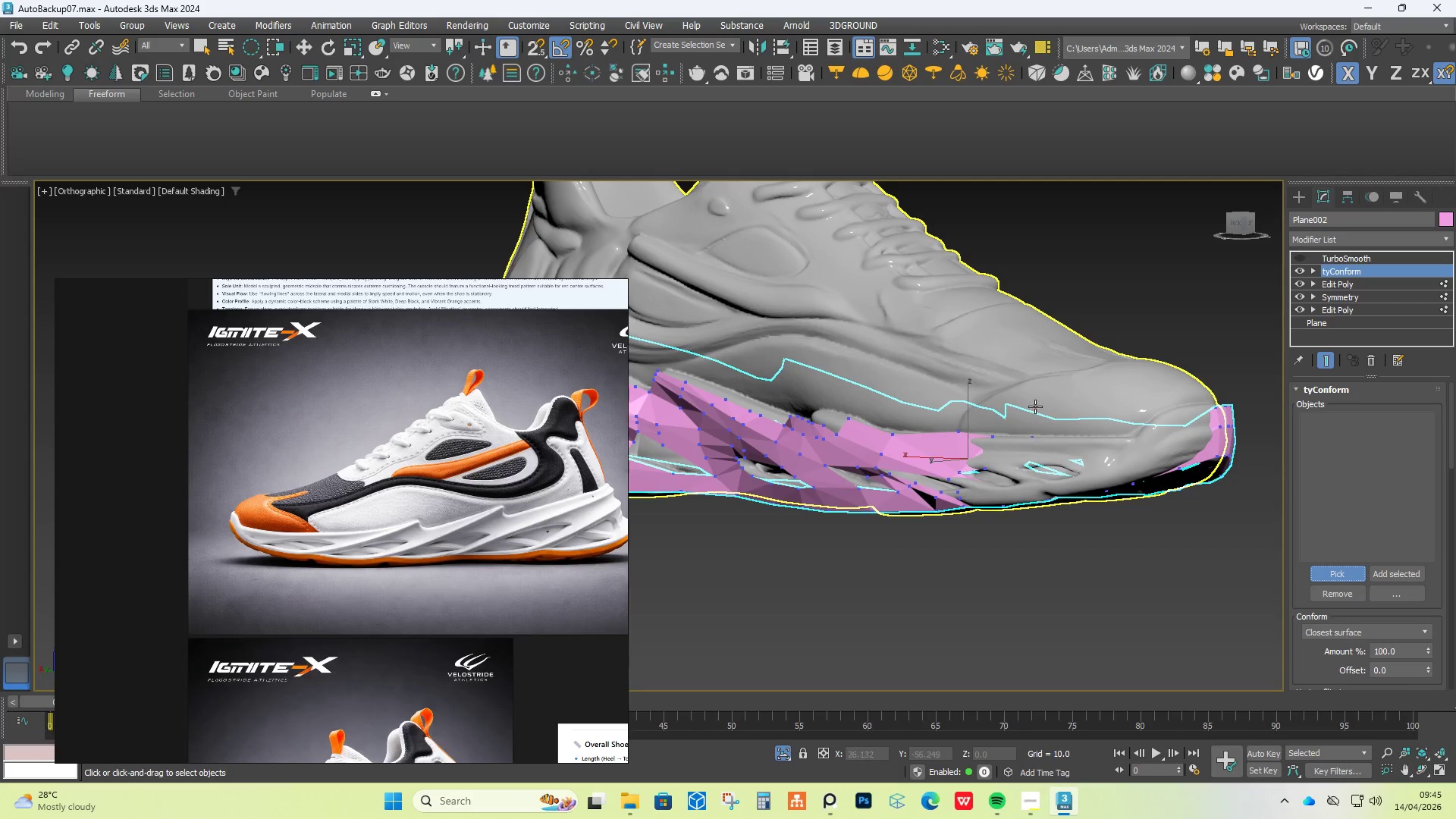 
left_click([1044, 380])
 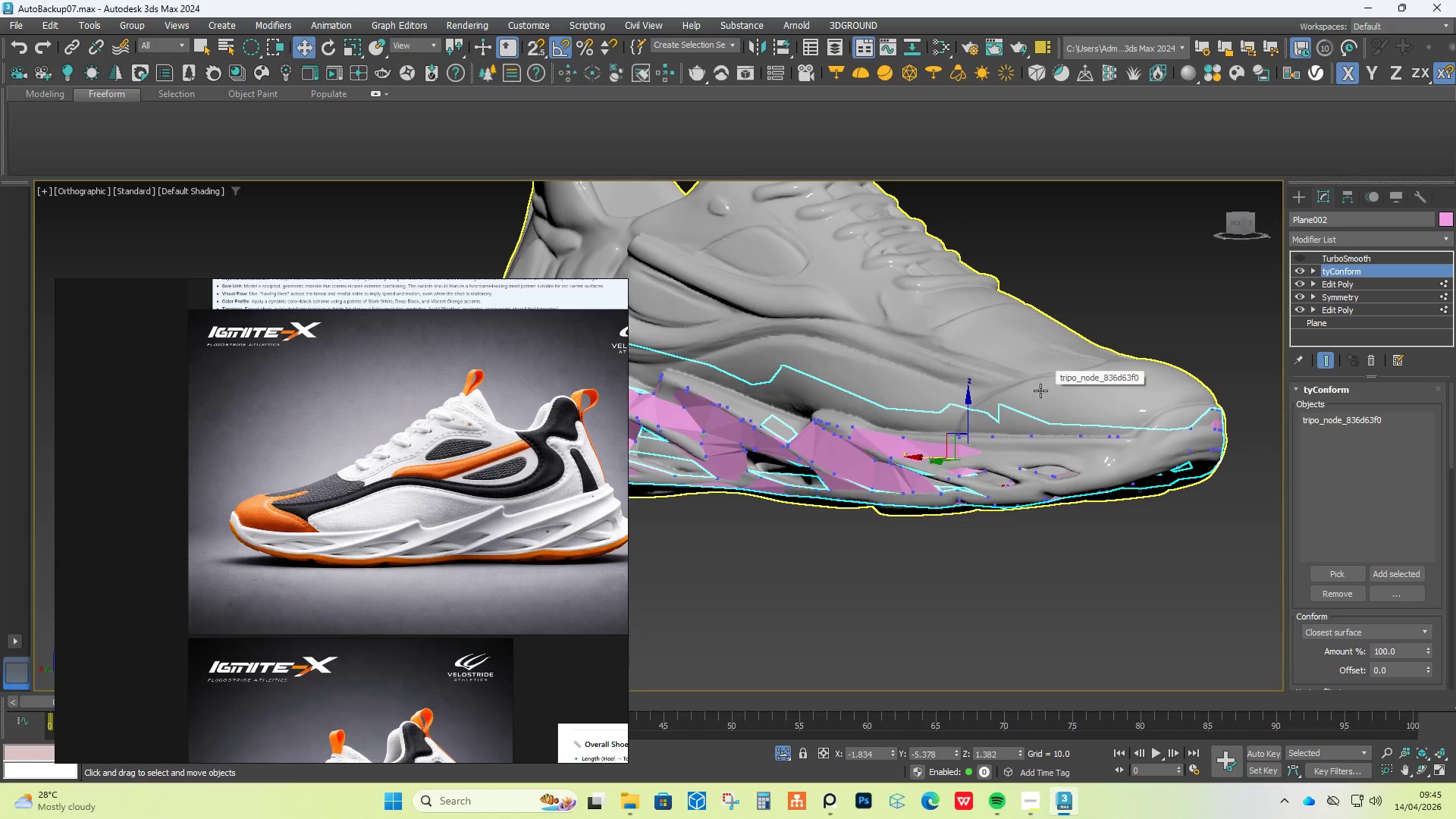 
hold_key(key=AltLeft, duration=0.67)
 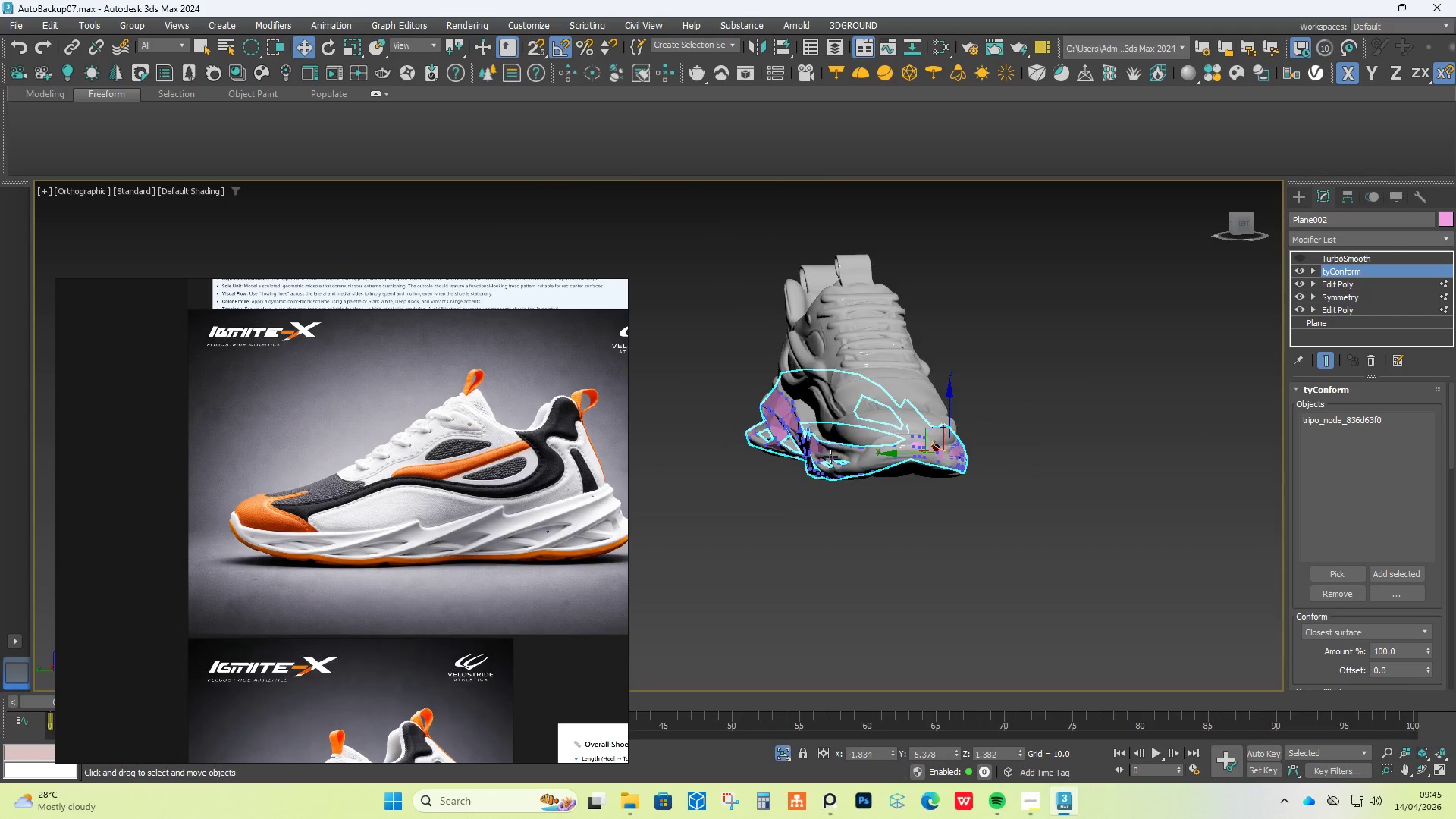 
scroll: coordinate [890, 438], scroll_direction: down, amount: 2.0
 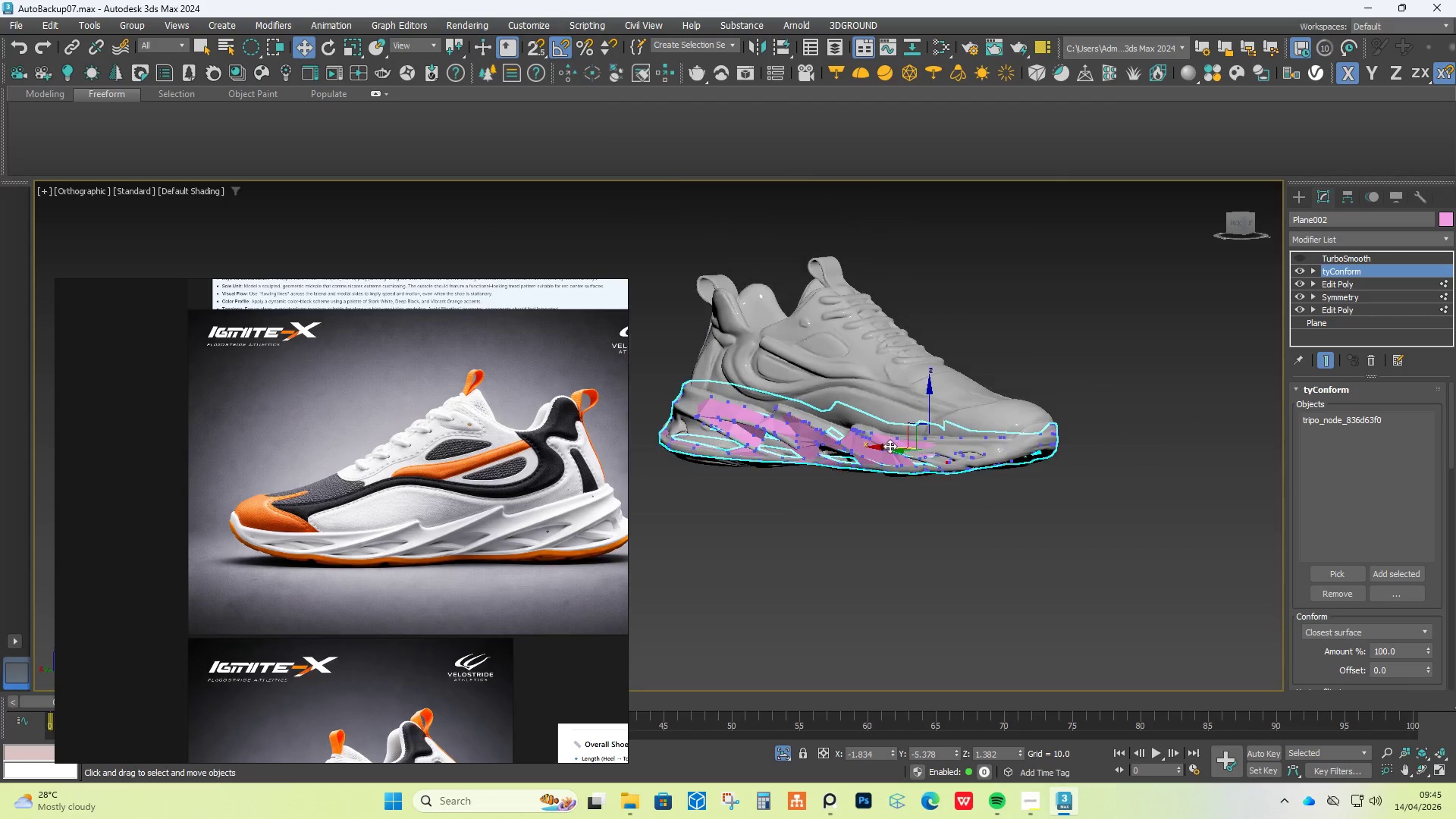 
scroll: coordinate [873, 463], scroll_direction: up, amount: 4.0
 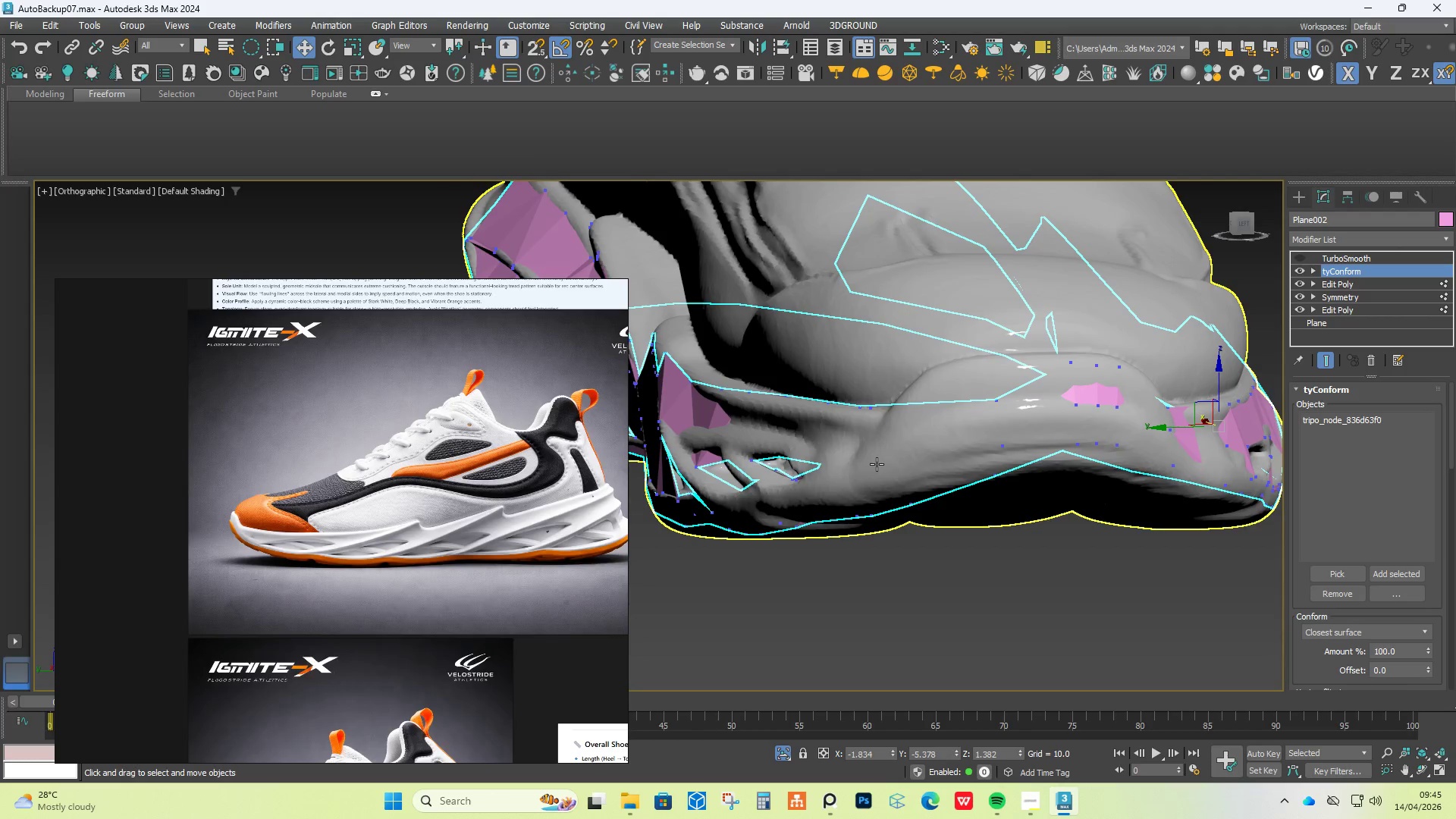 
hold_key(key=AltLeft, duration=1.5)